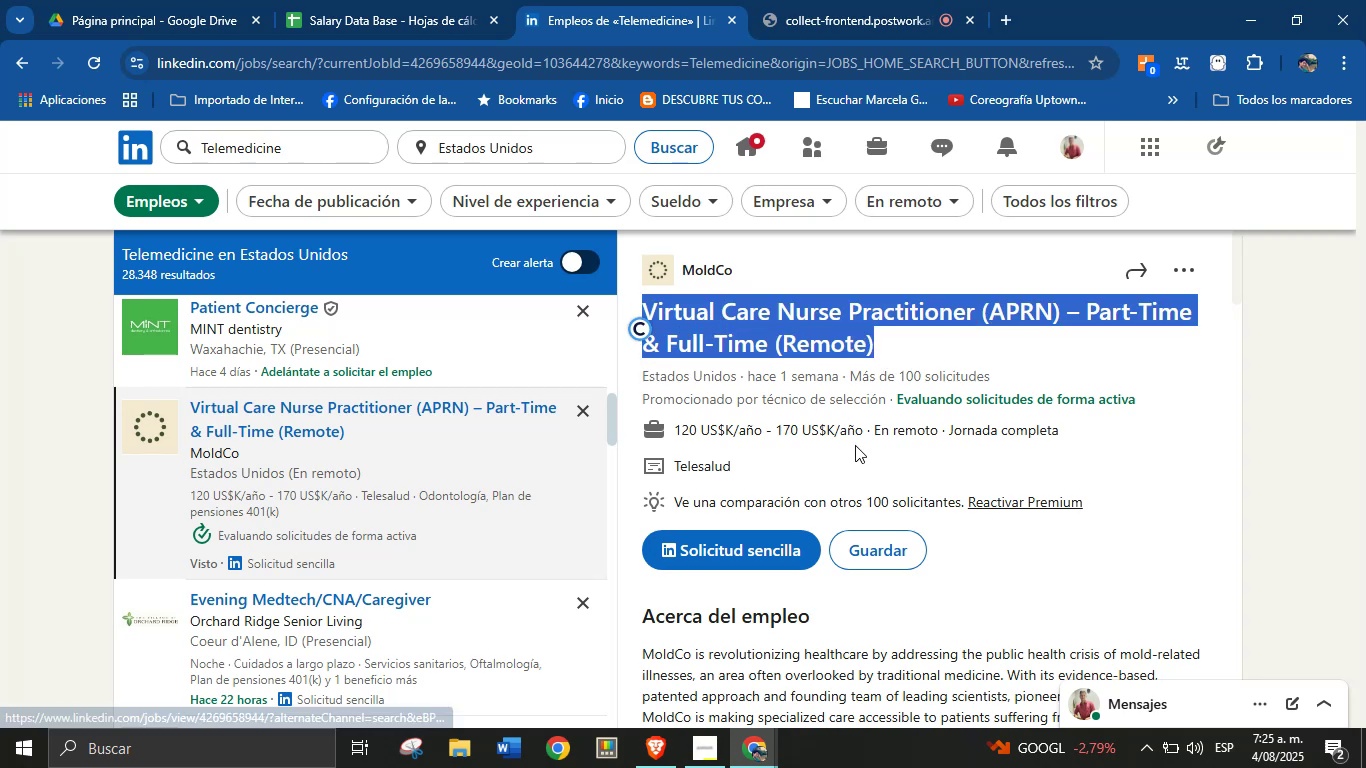 
left_click_drag(start_coordinate=[860, 434], to_coordinate=[673, 430])
 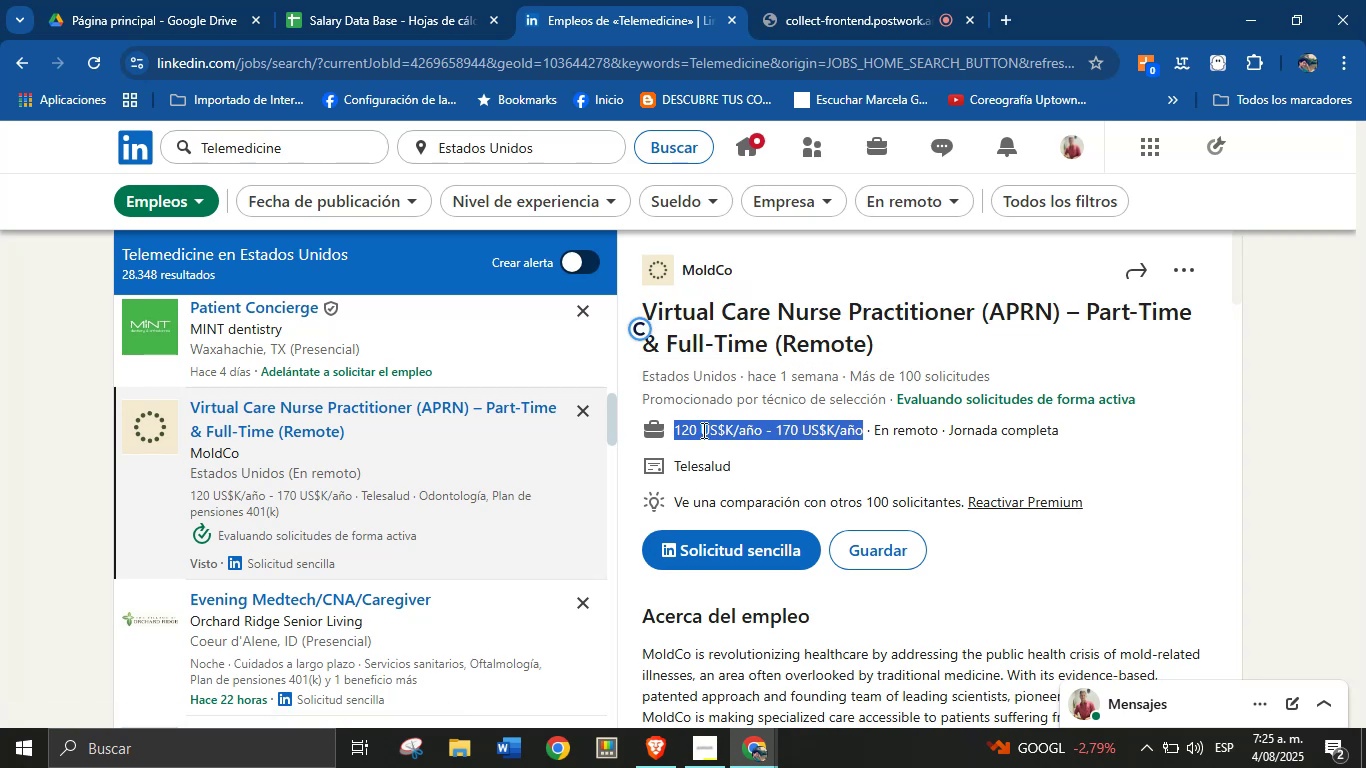 
key(Alt+AltLeft)
 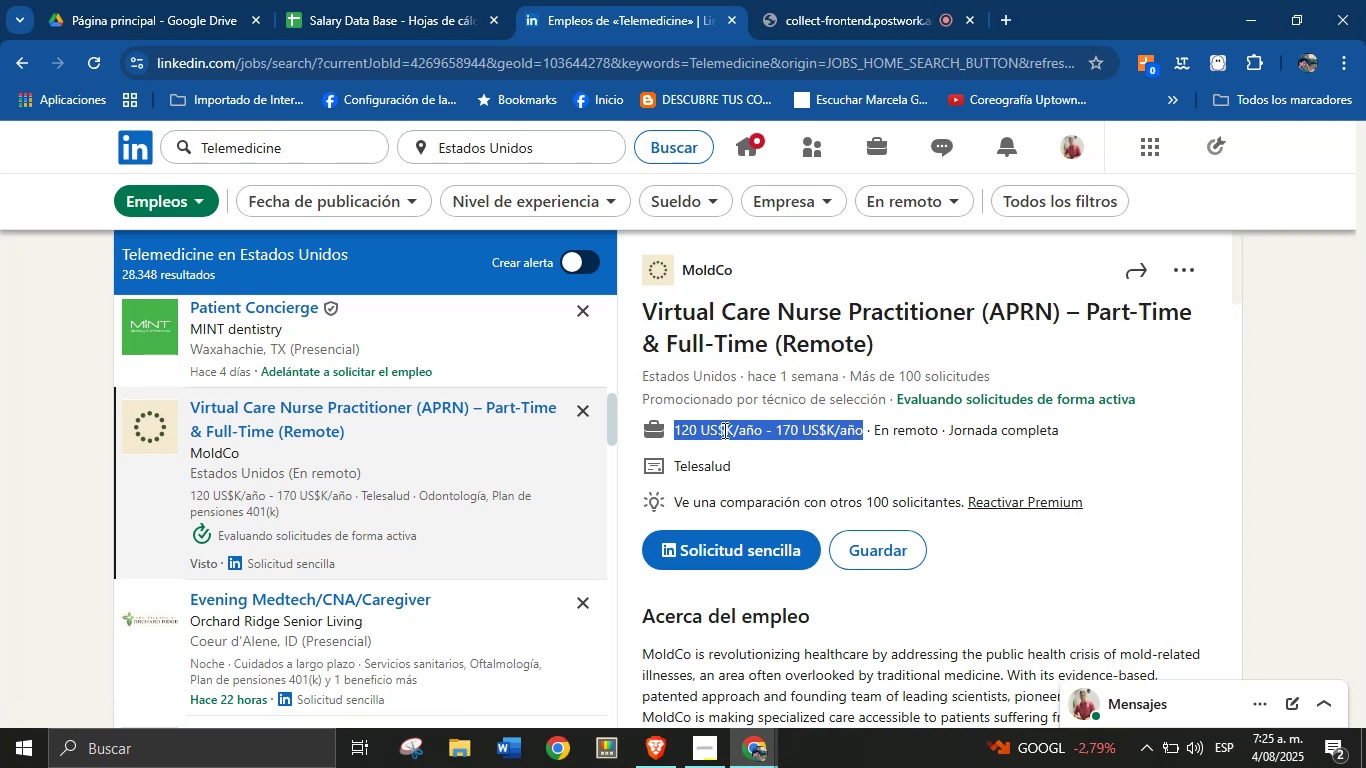 
key(Alt+Control+ControlLeft)
 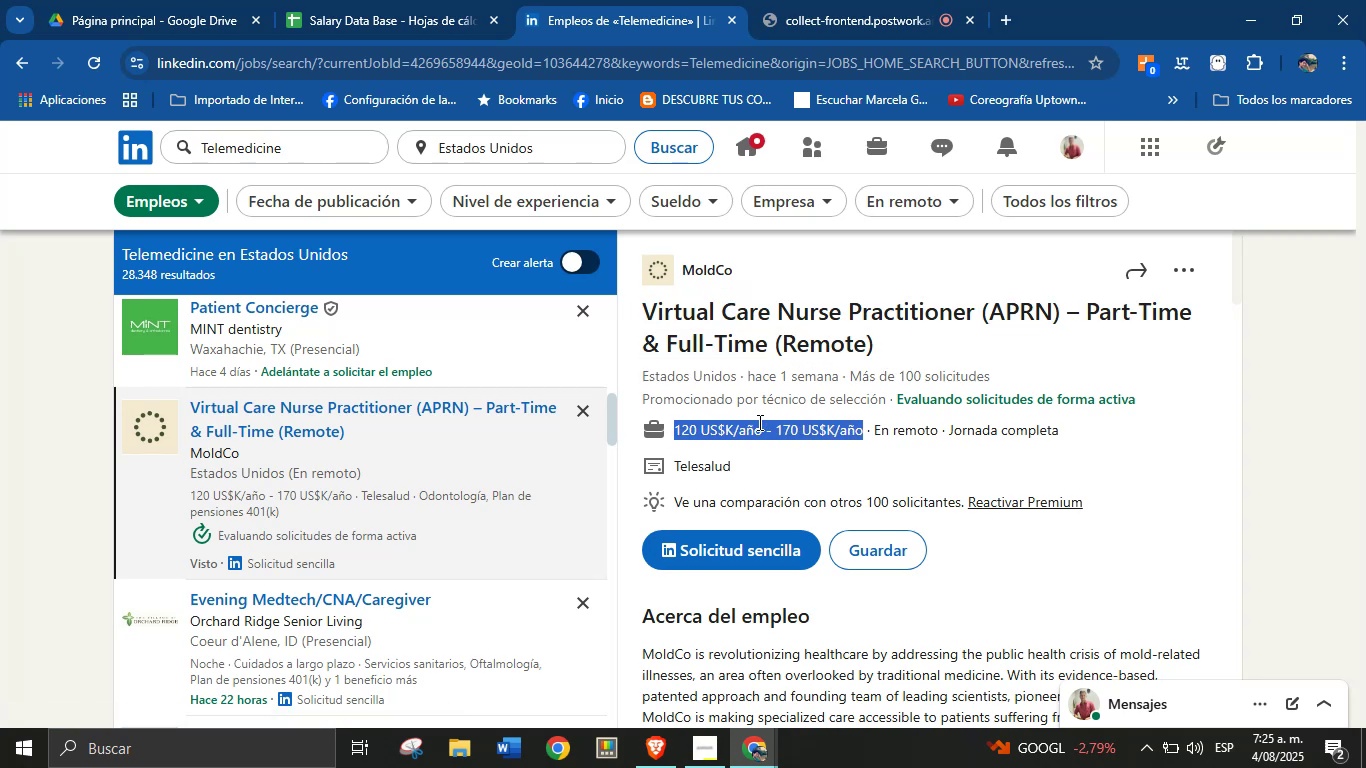 
key(Alt+Control+C)
 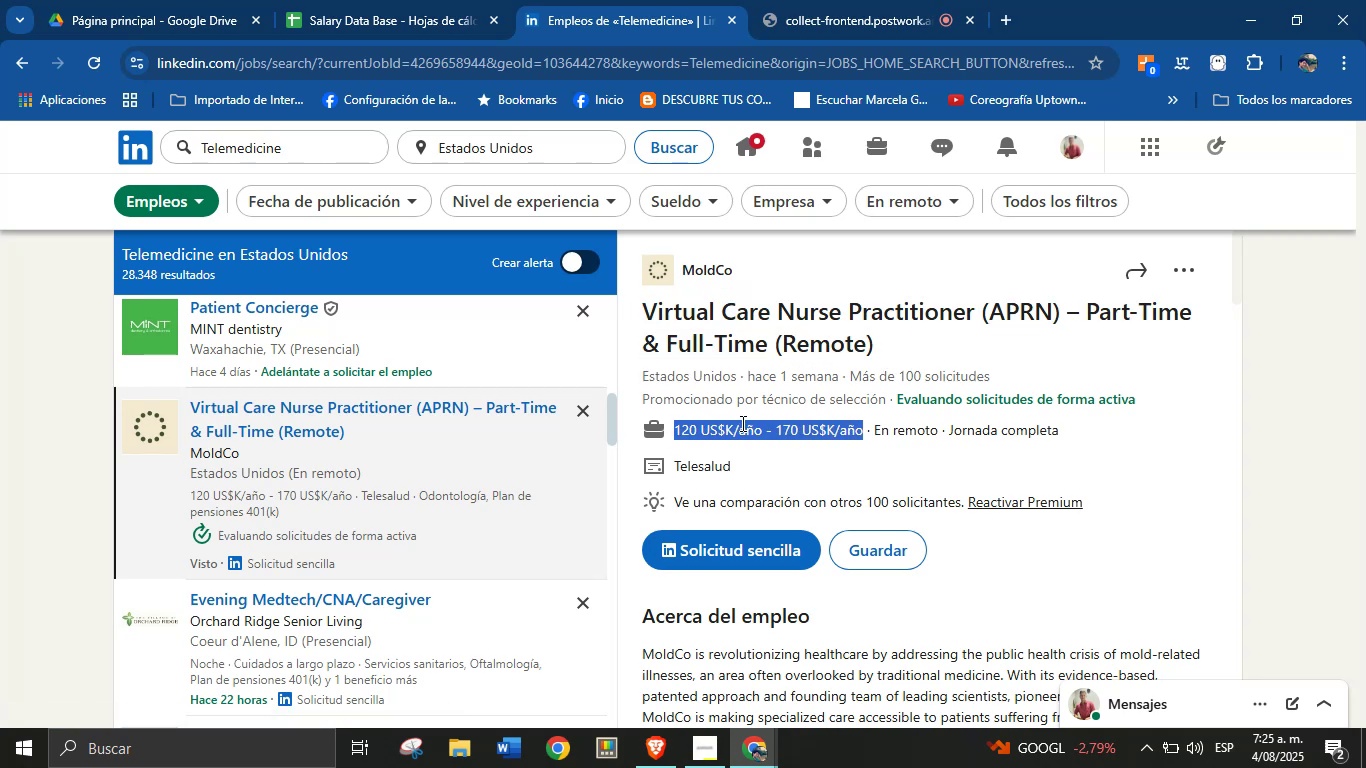 
scroll: coordinate [840, 473], scroll_direction: down, amount: 10.0
 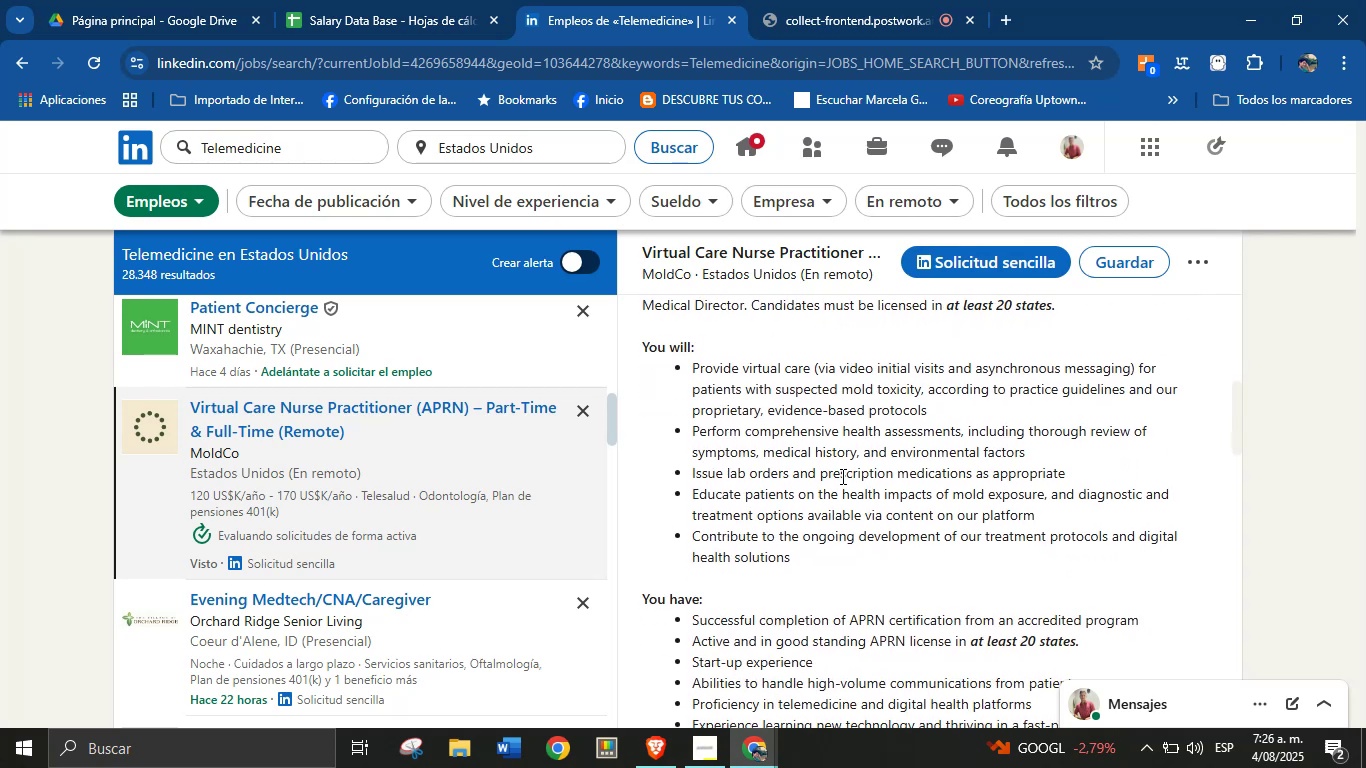 
left_click([841, 477])
 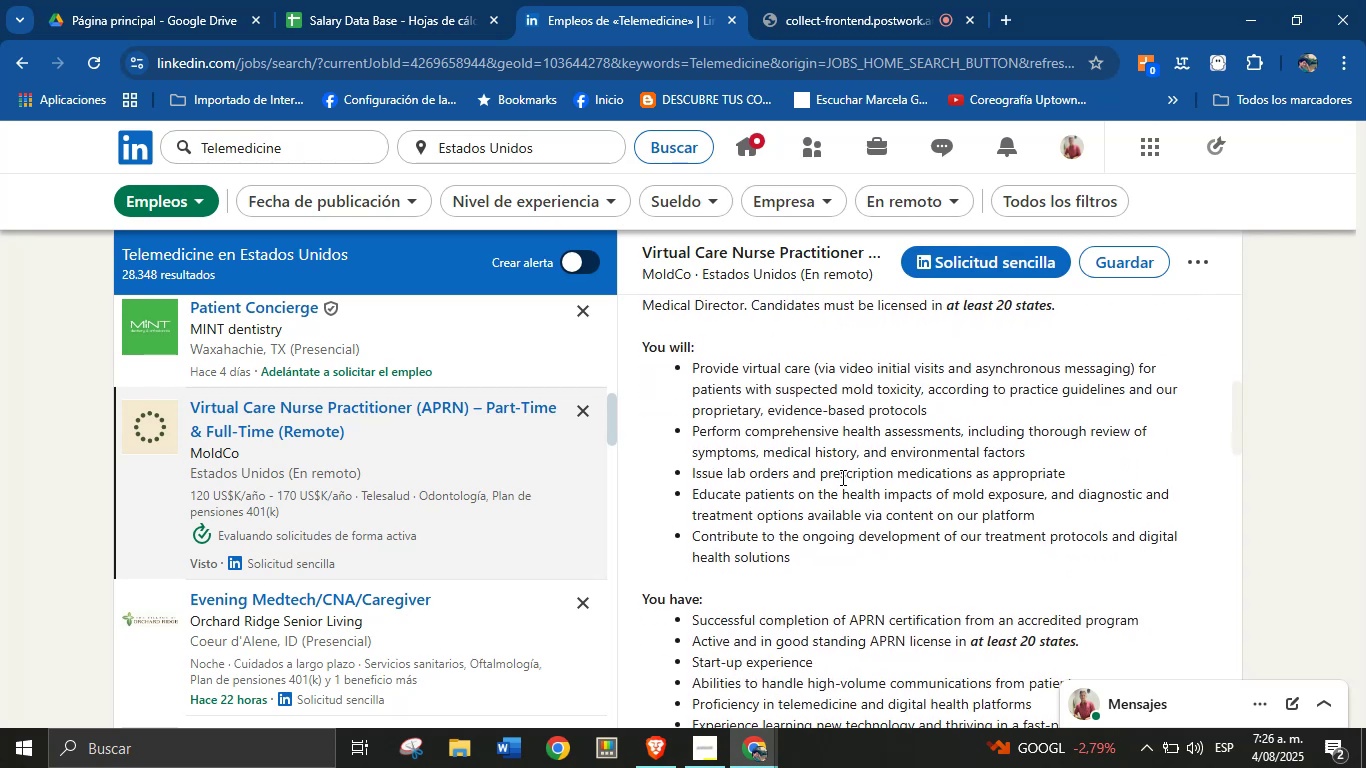 
scroll: coordinate [841, 479], scroll_direction: down, amount: 18.0
 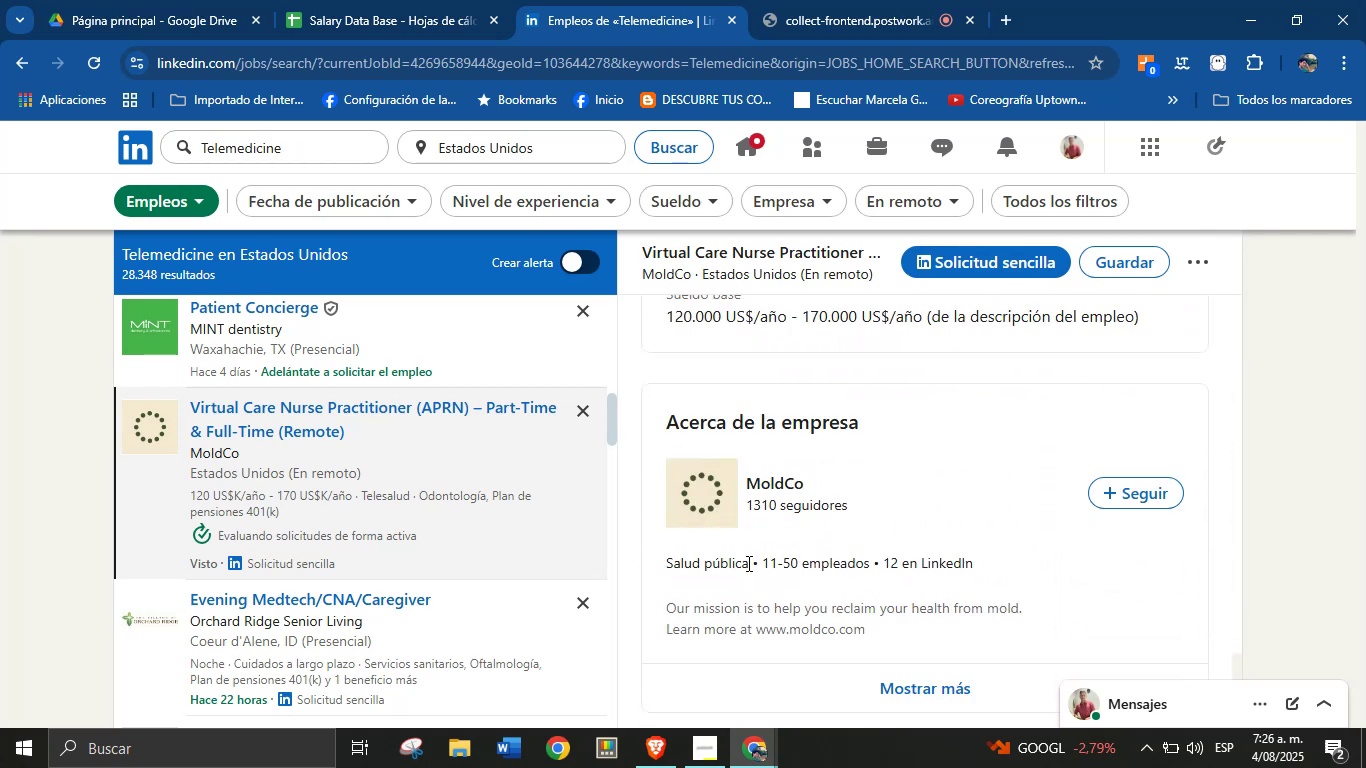 
left_click_drag(start_coordinate=[749, 564], to_coordinate=[667, 566])
 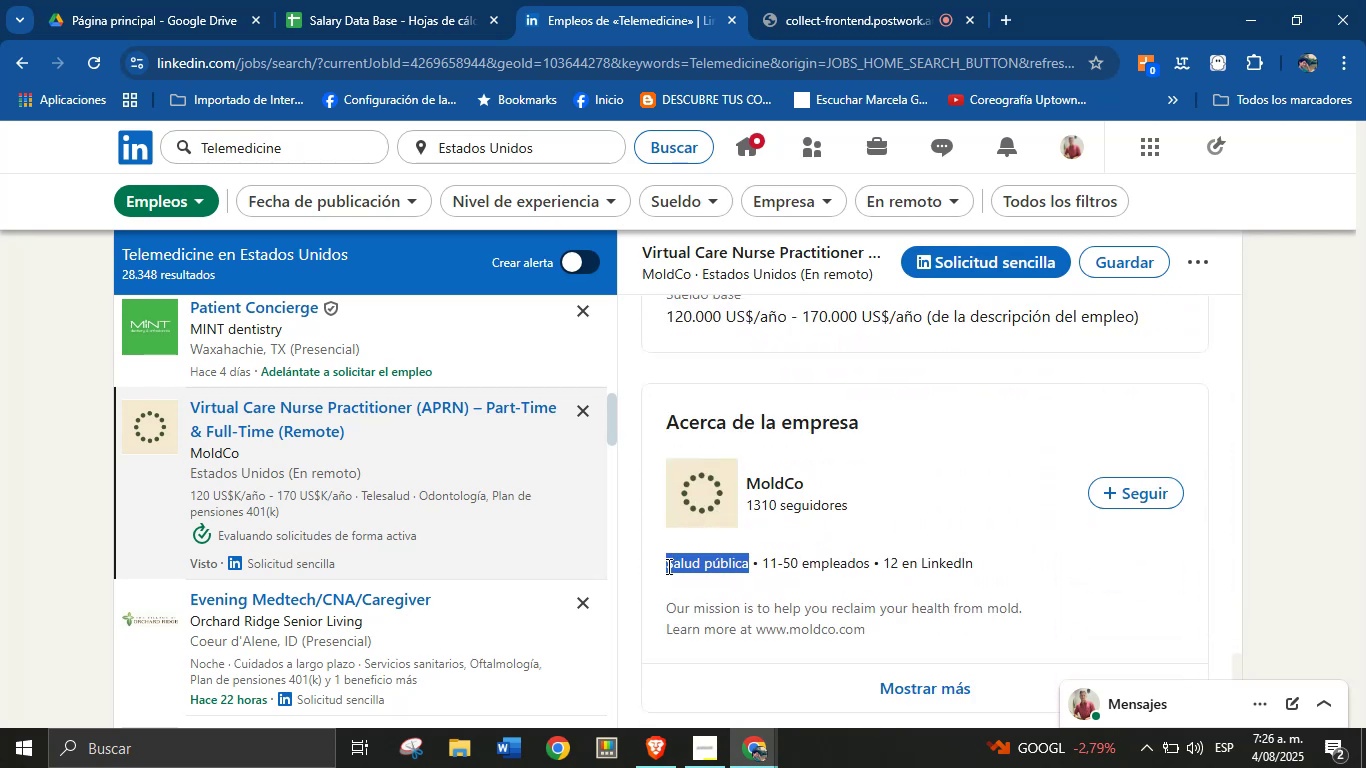 
key(Alt+AltLeft)
 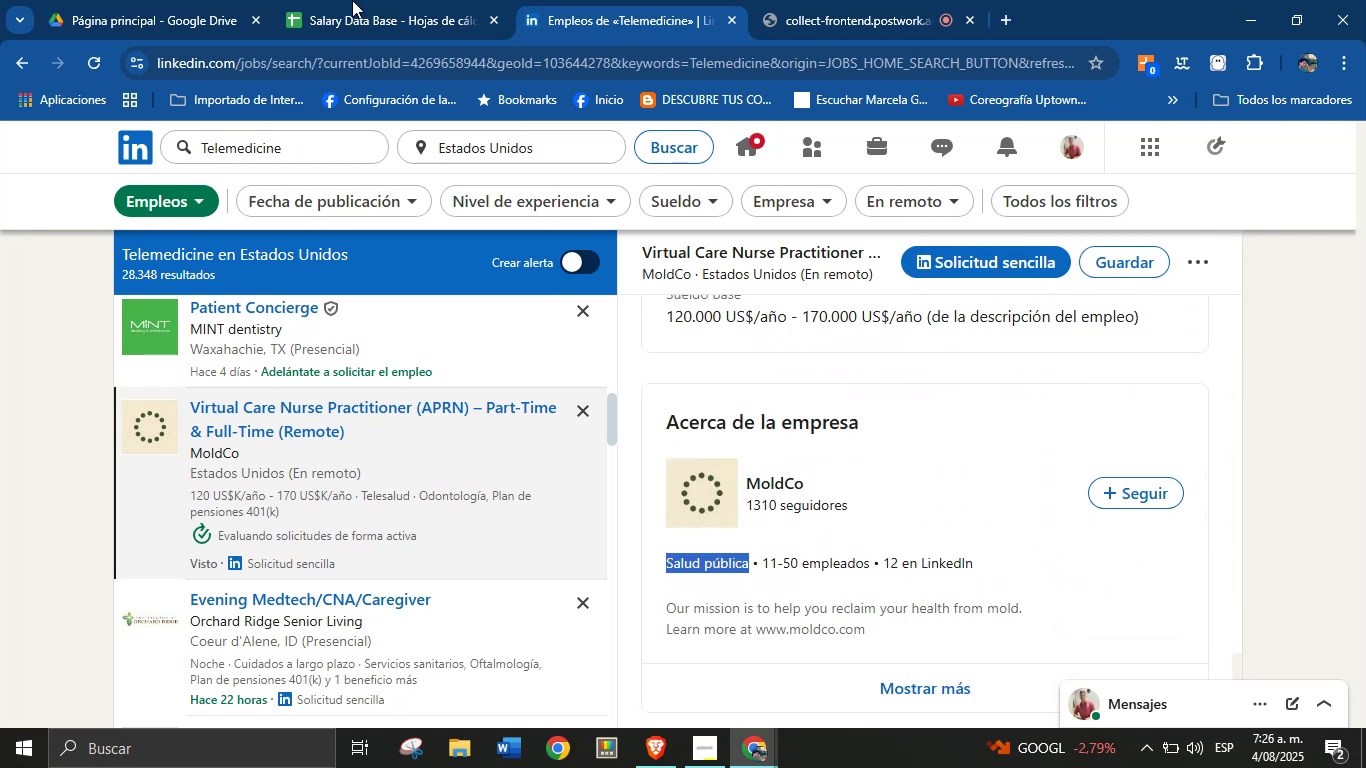 
key(Alt+Control+ControlLeft)
 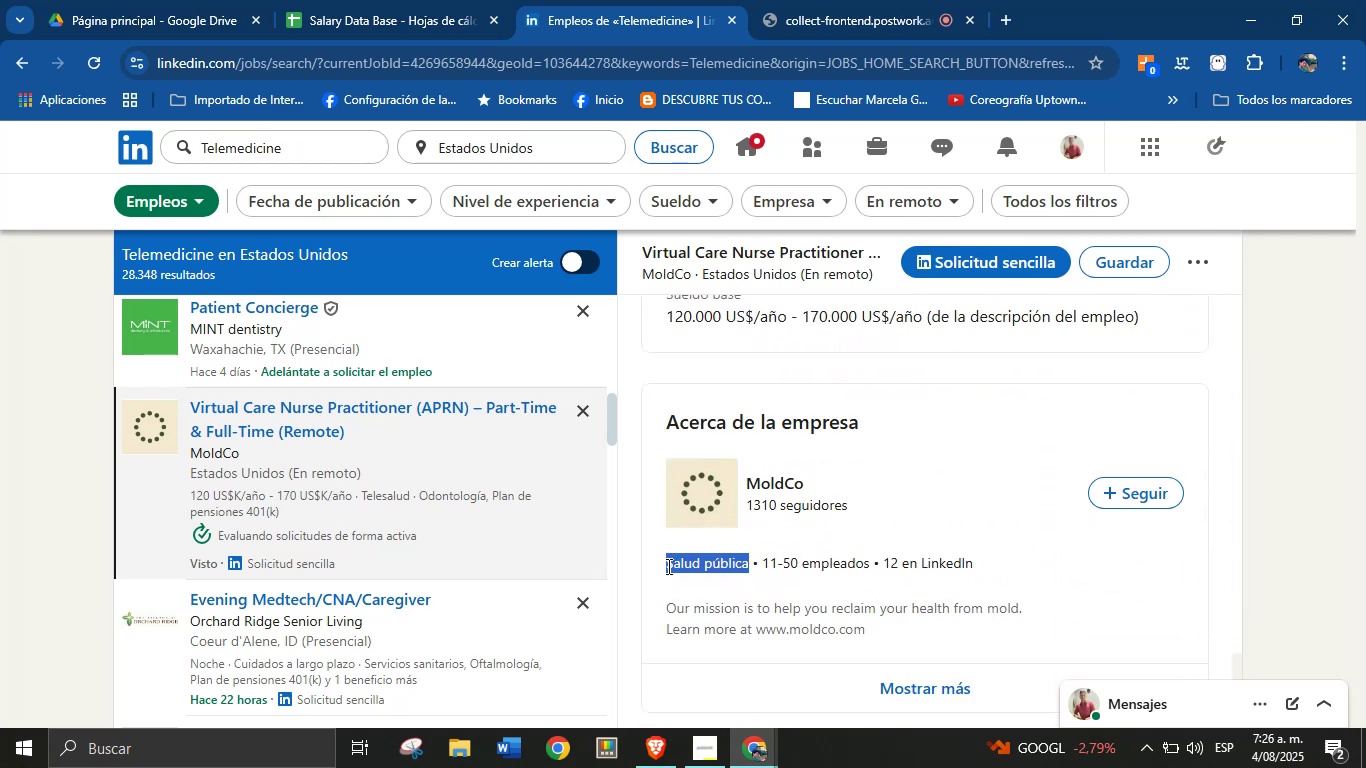 
key(Alt+Control+C)
 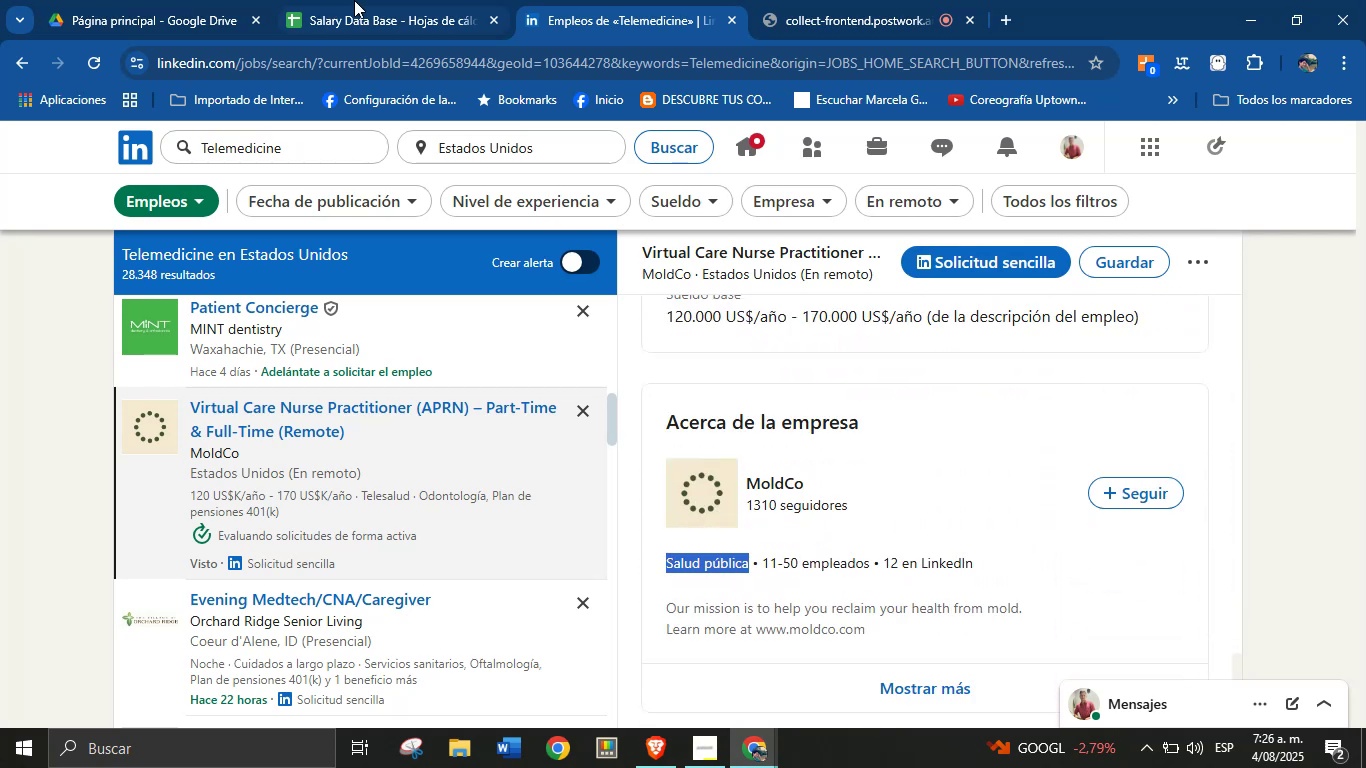 
left_click([363, 0])
 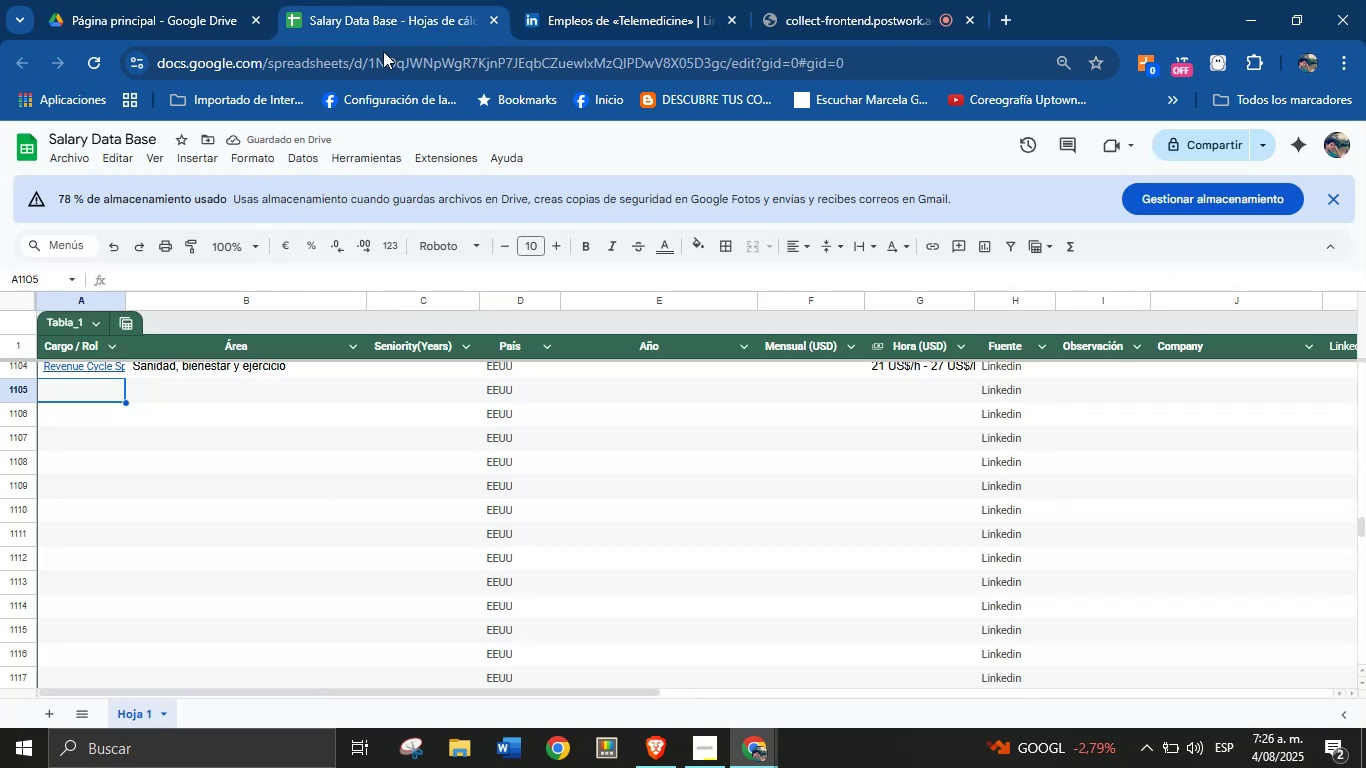 
key(Meta+V)
 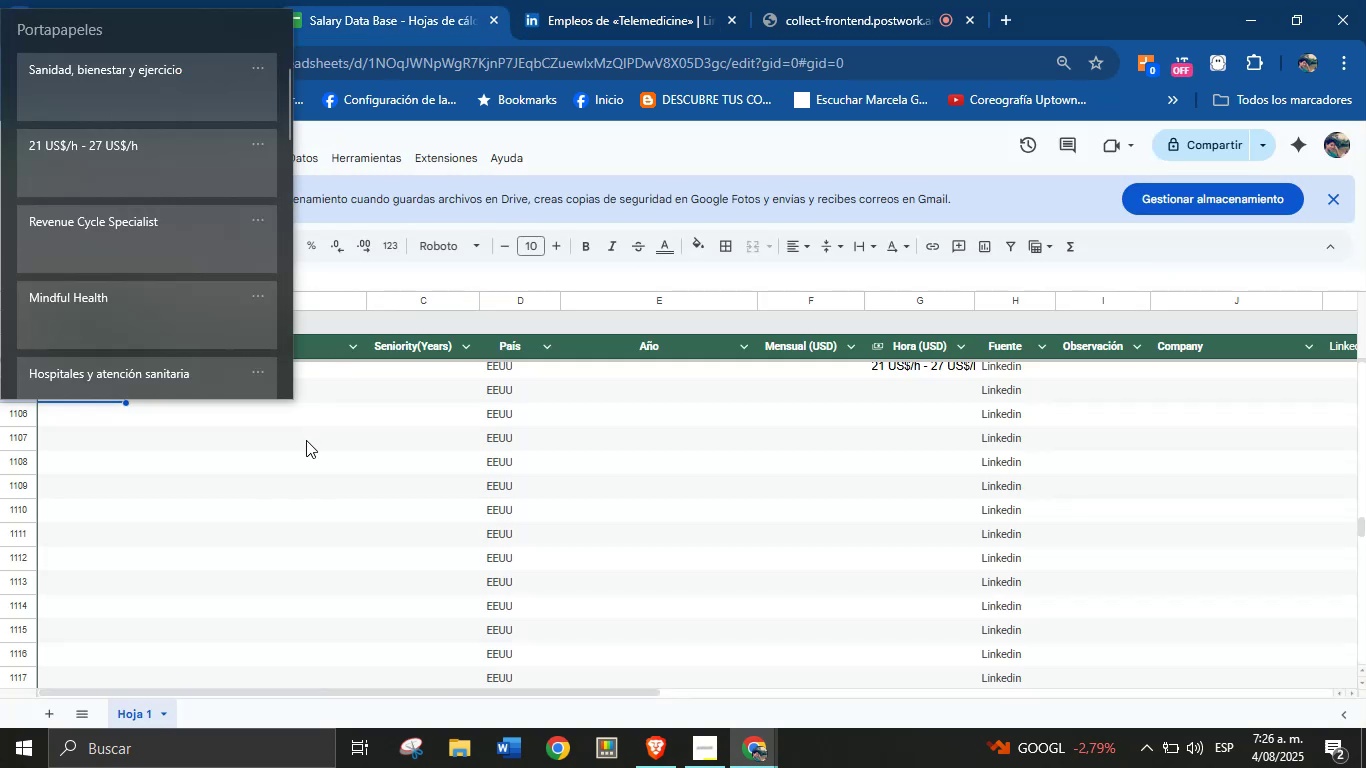 
key(Meta+MetaLeft)
 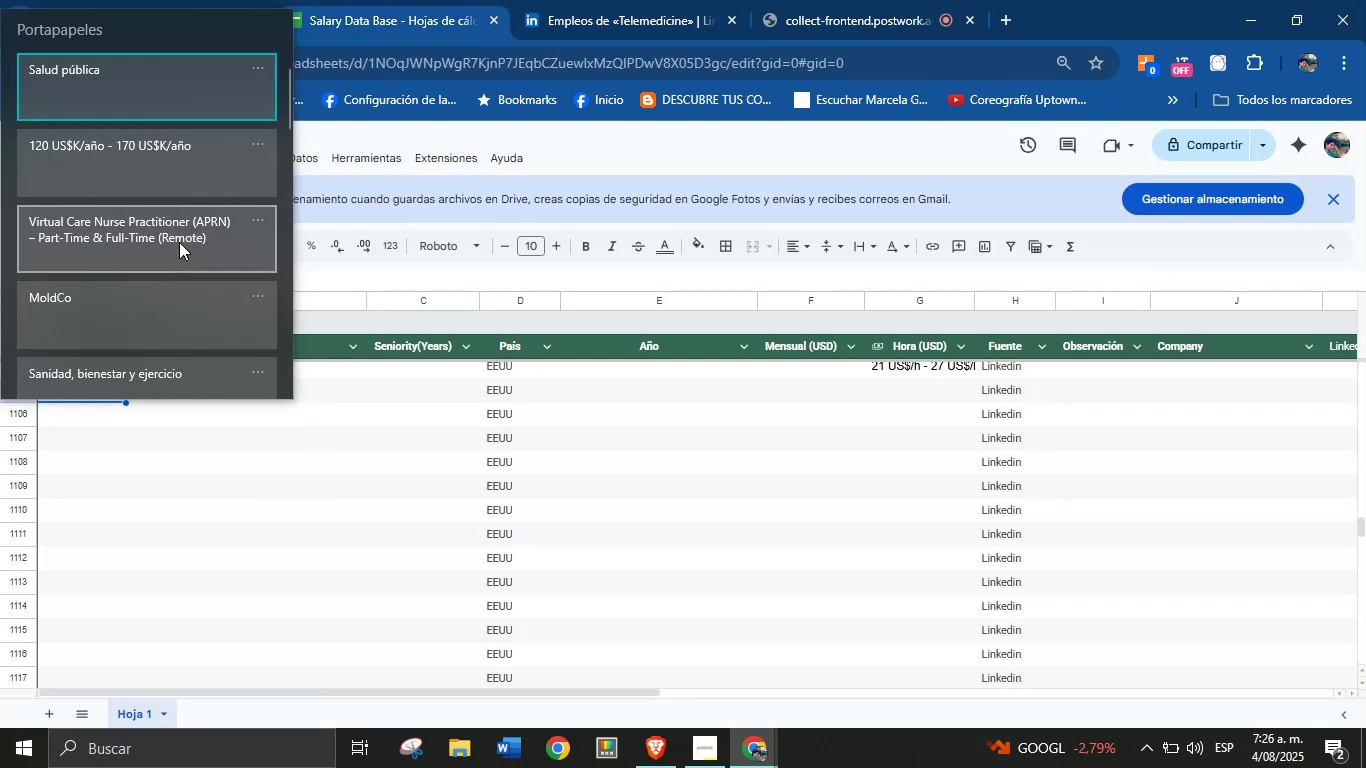 
key(Meta+MetaLeft)
 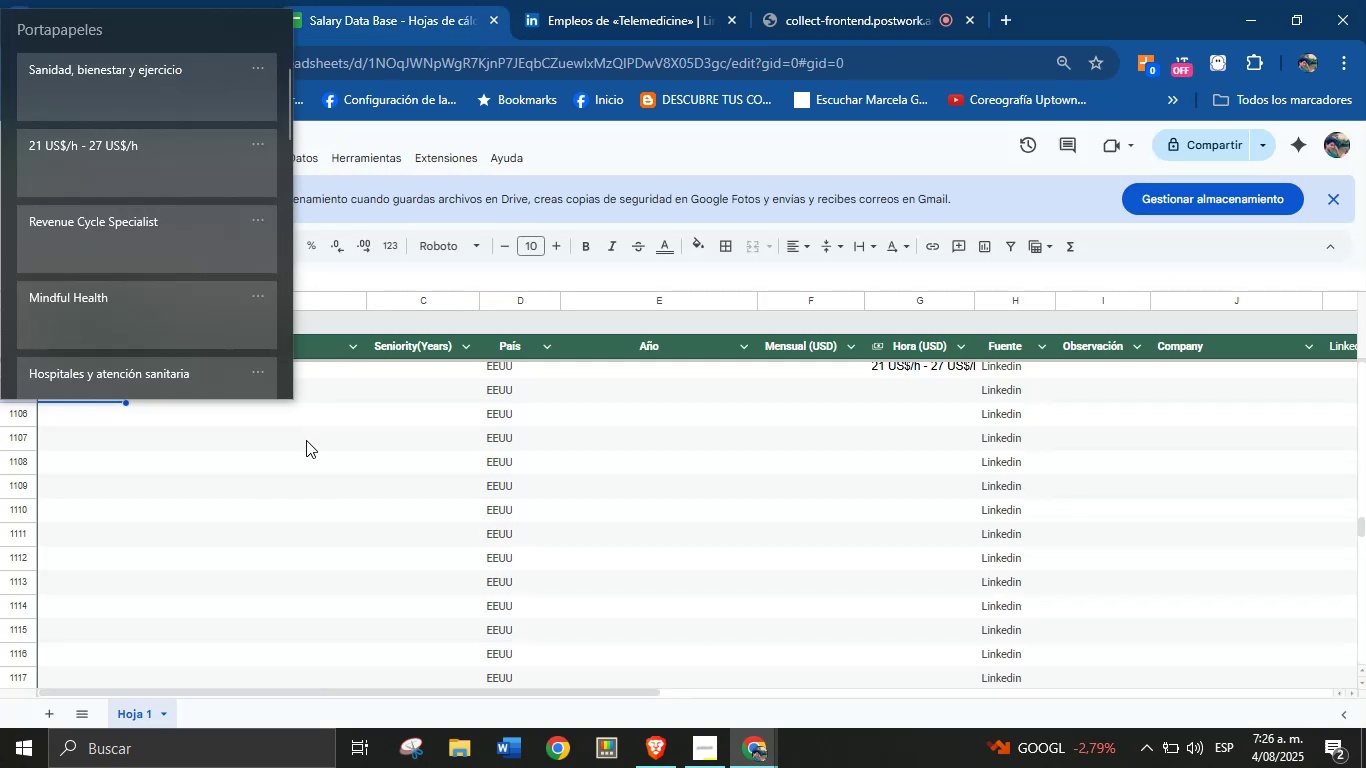 
left_click([179, 242])
 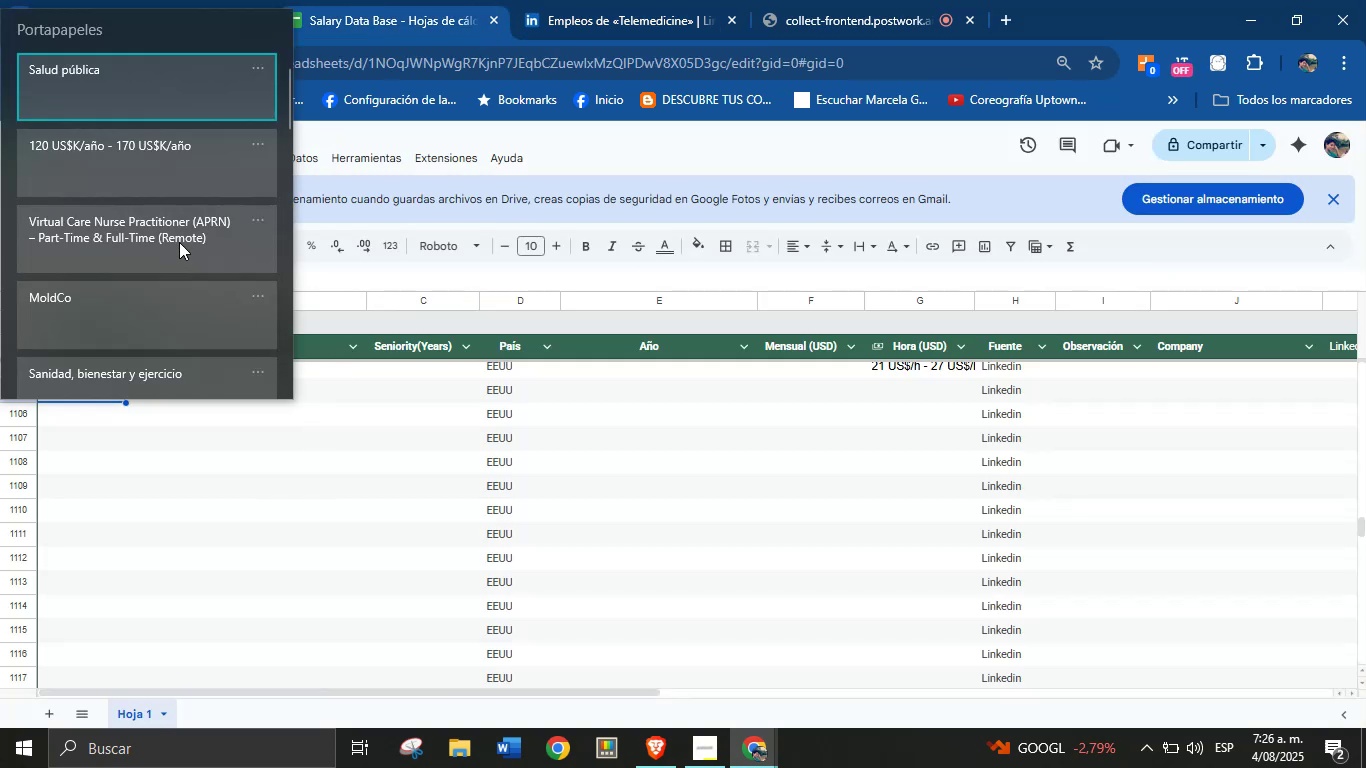 
key(Control+ControlLeft)
 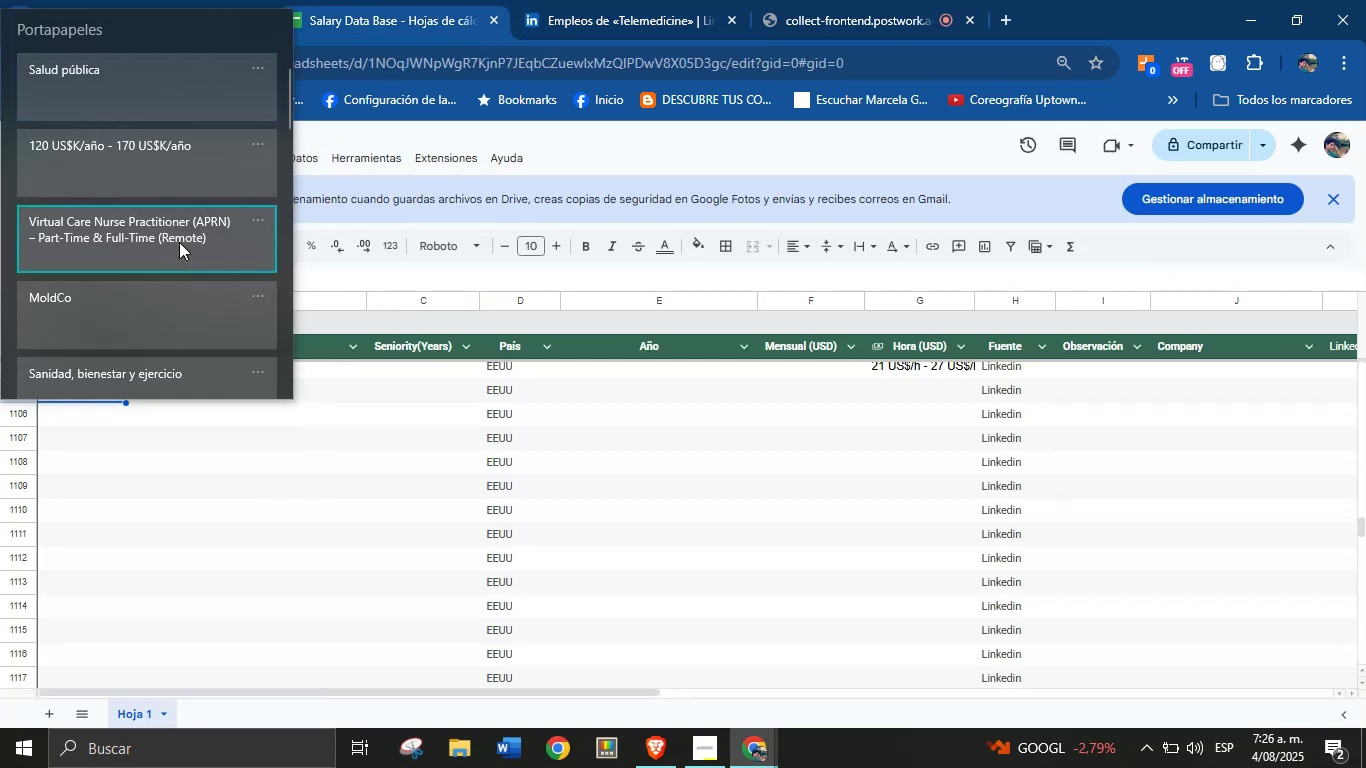 
key(Control+V)
 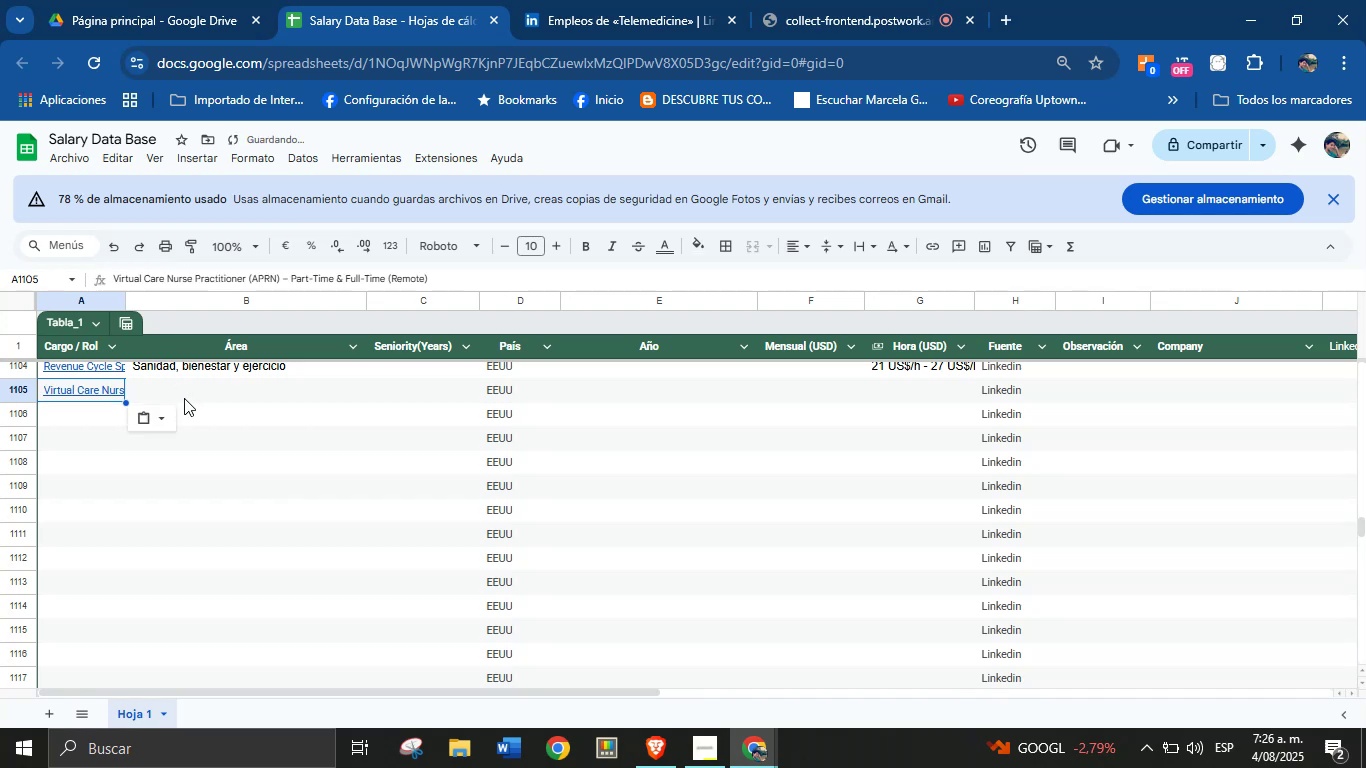 
left_click([190, 390])
 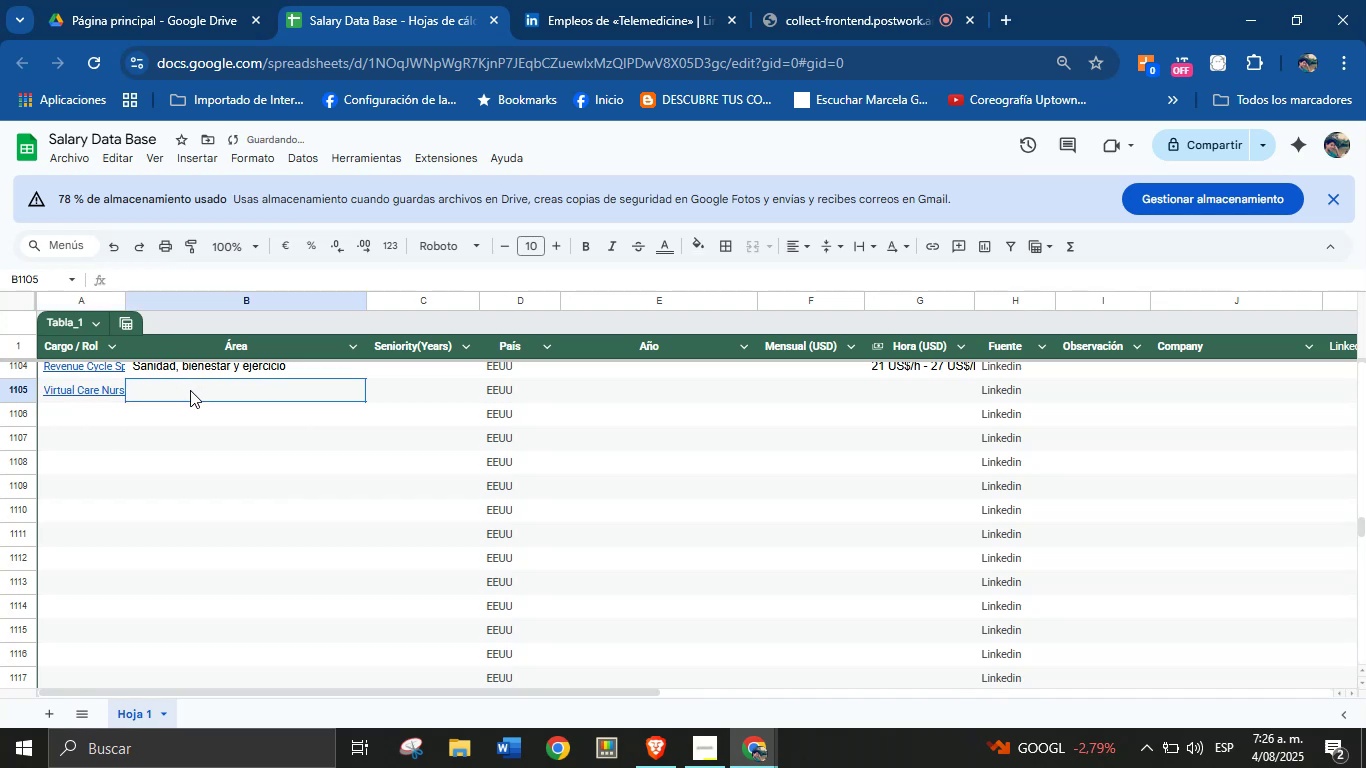 
key(Meta+MetaLeft)
 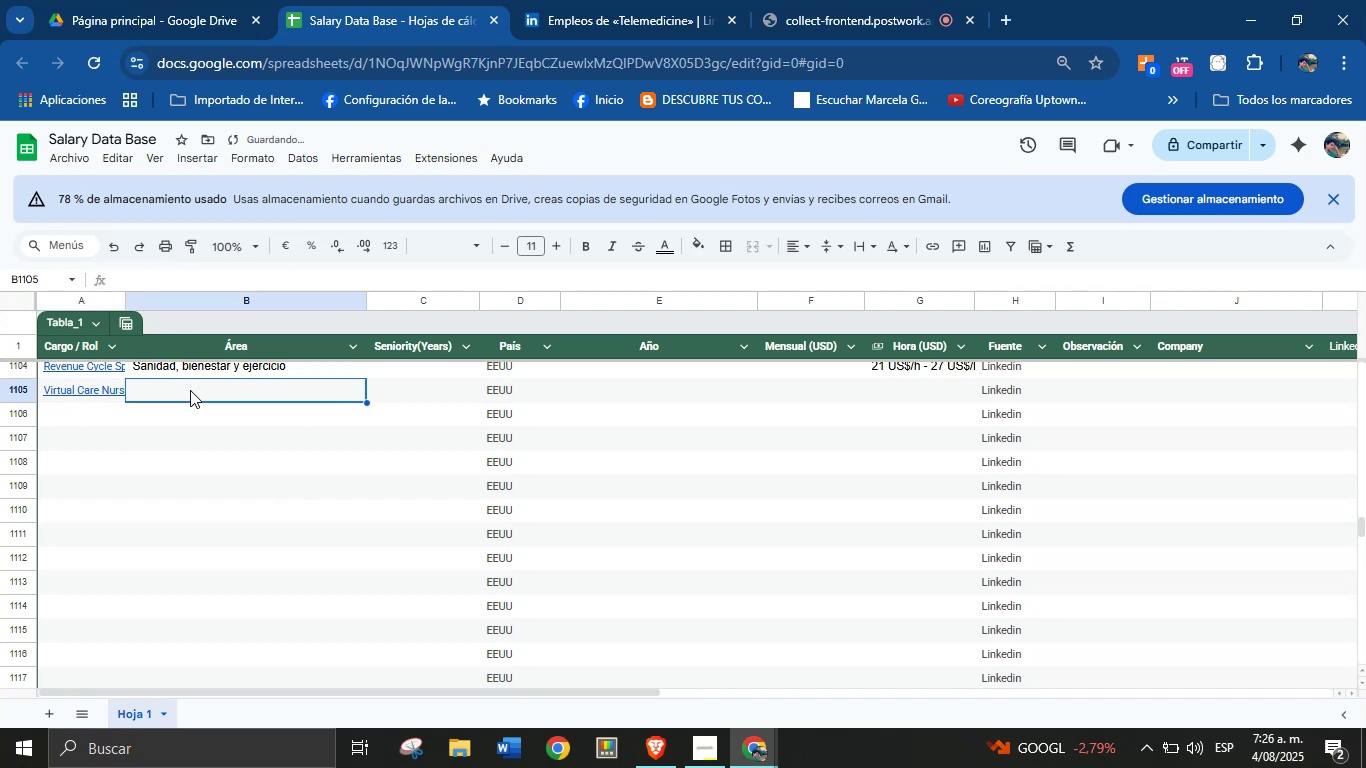 
key(Meta+MetaLeft)
 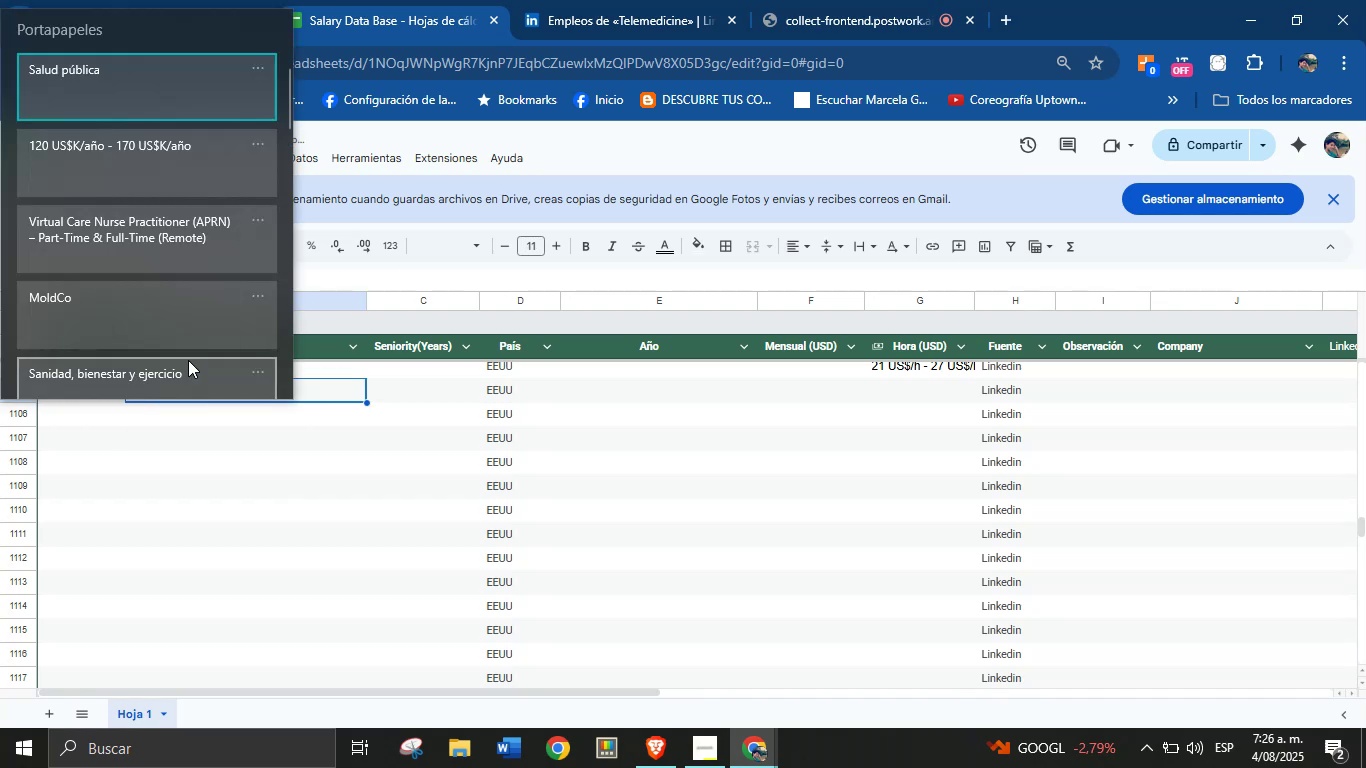 
key(Meta+V)
 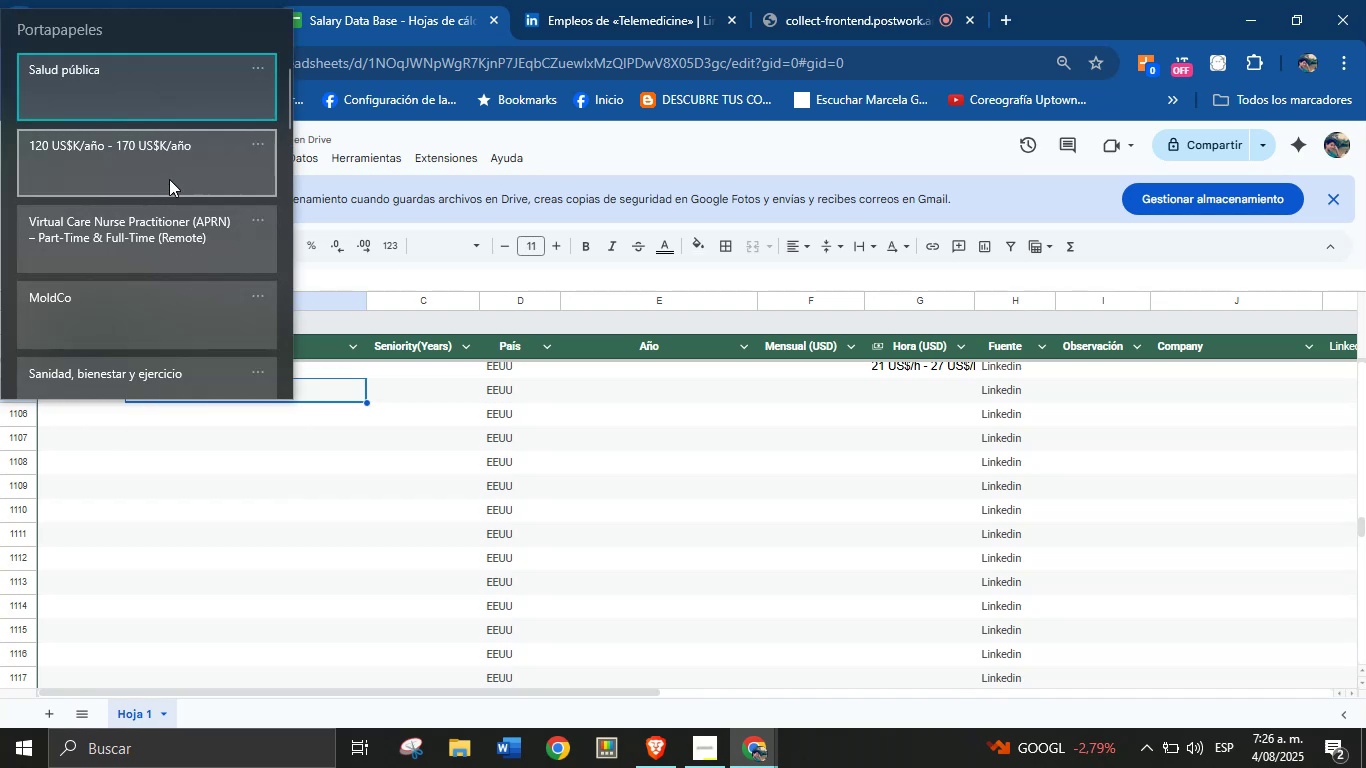 
key(Control+ControlLeft)
 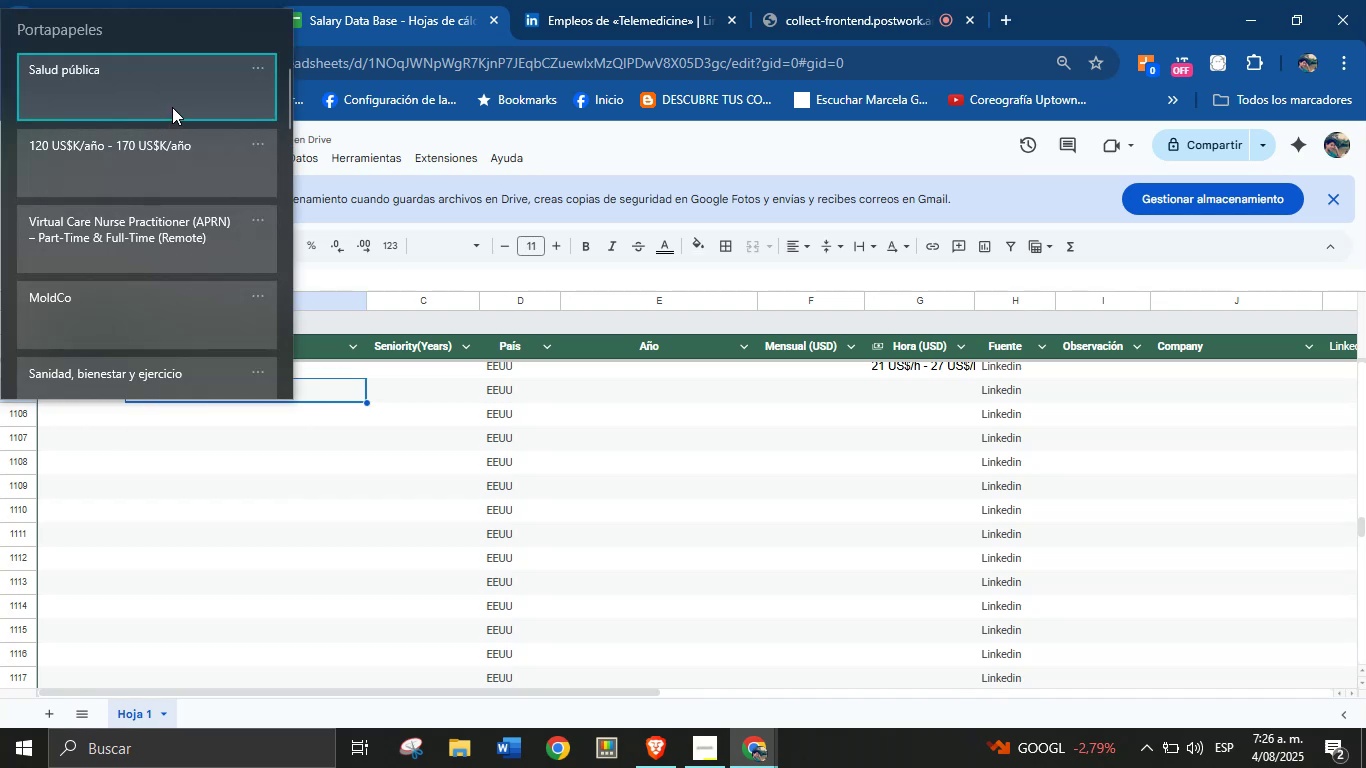 
key(Control+V)
 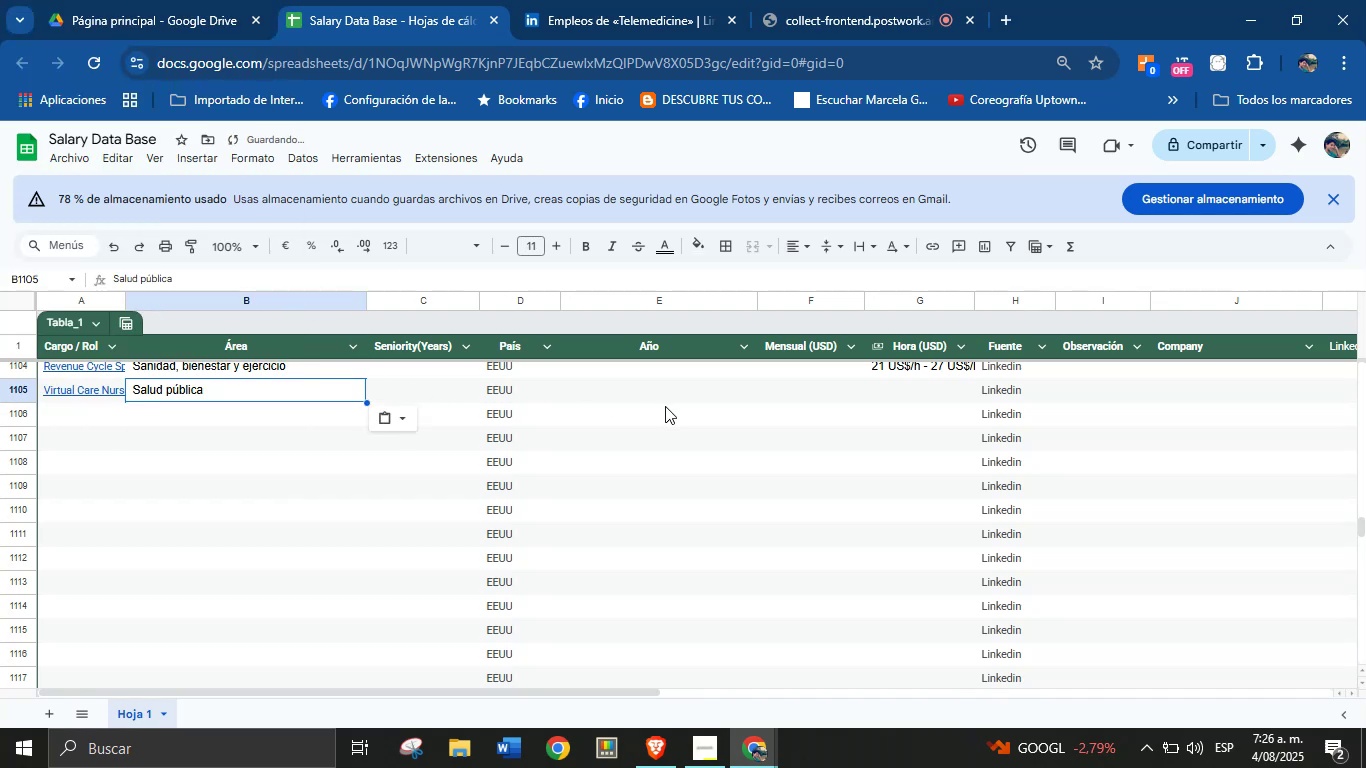 
left_click([676, 398])
 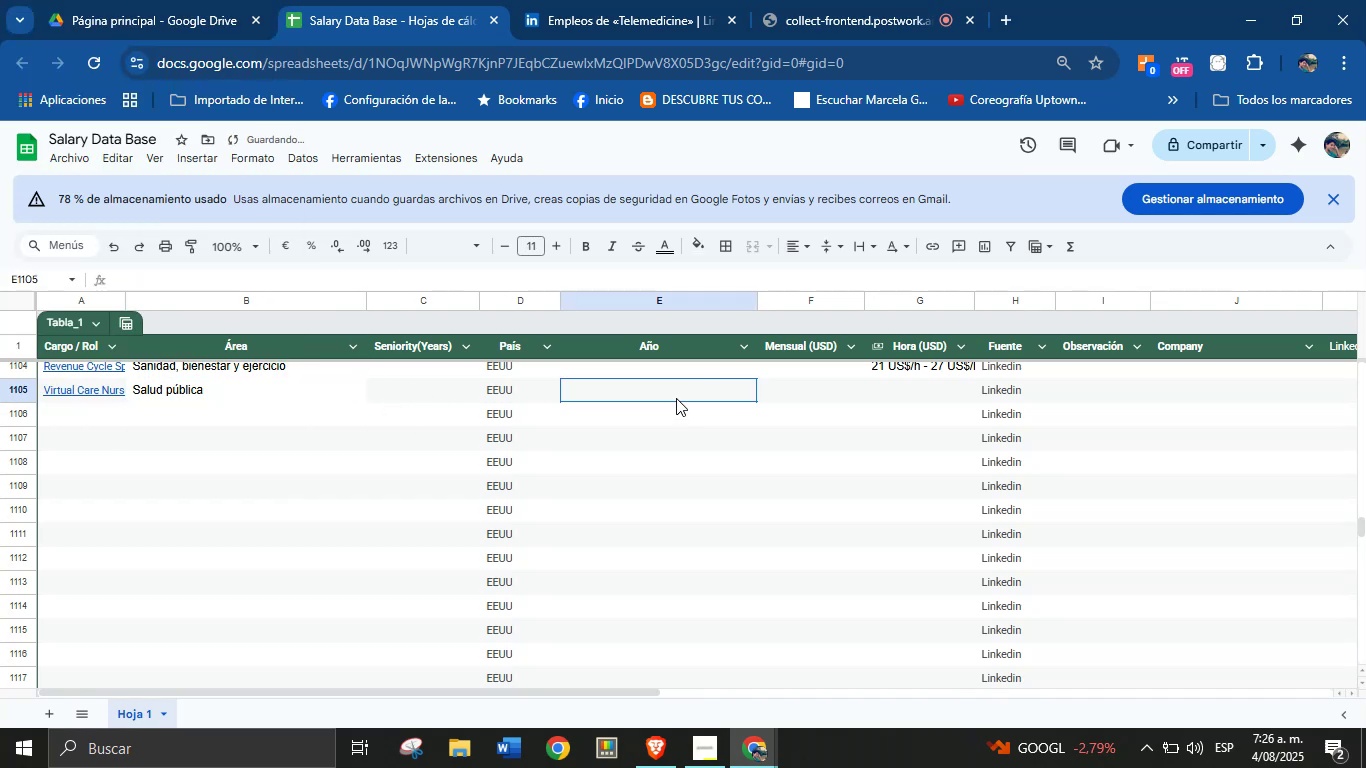 
key(Meta+MetaLeft)
 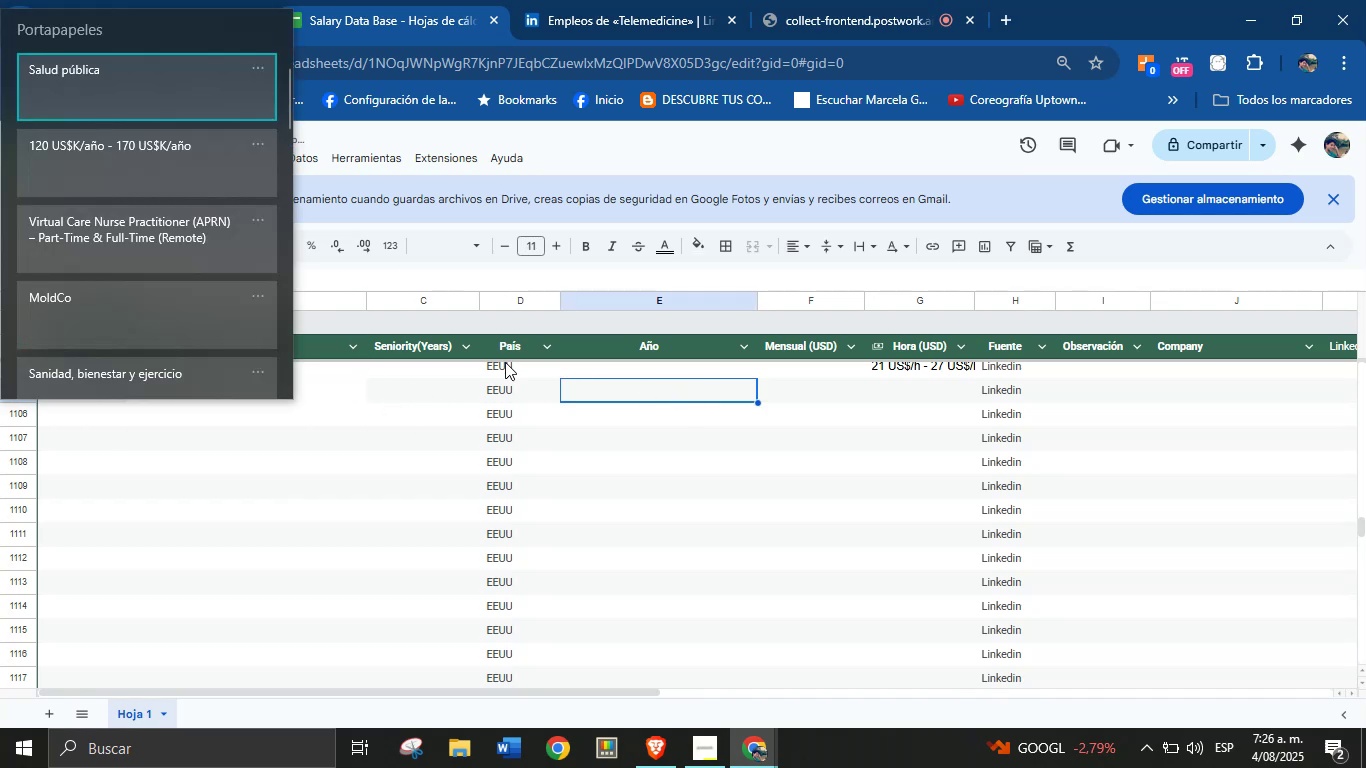 
key(Meta+MetaLeft)
 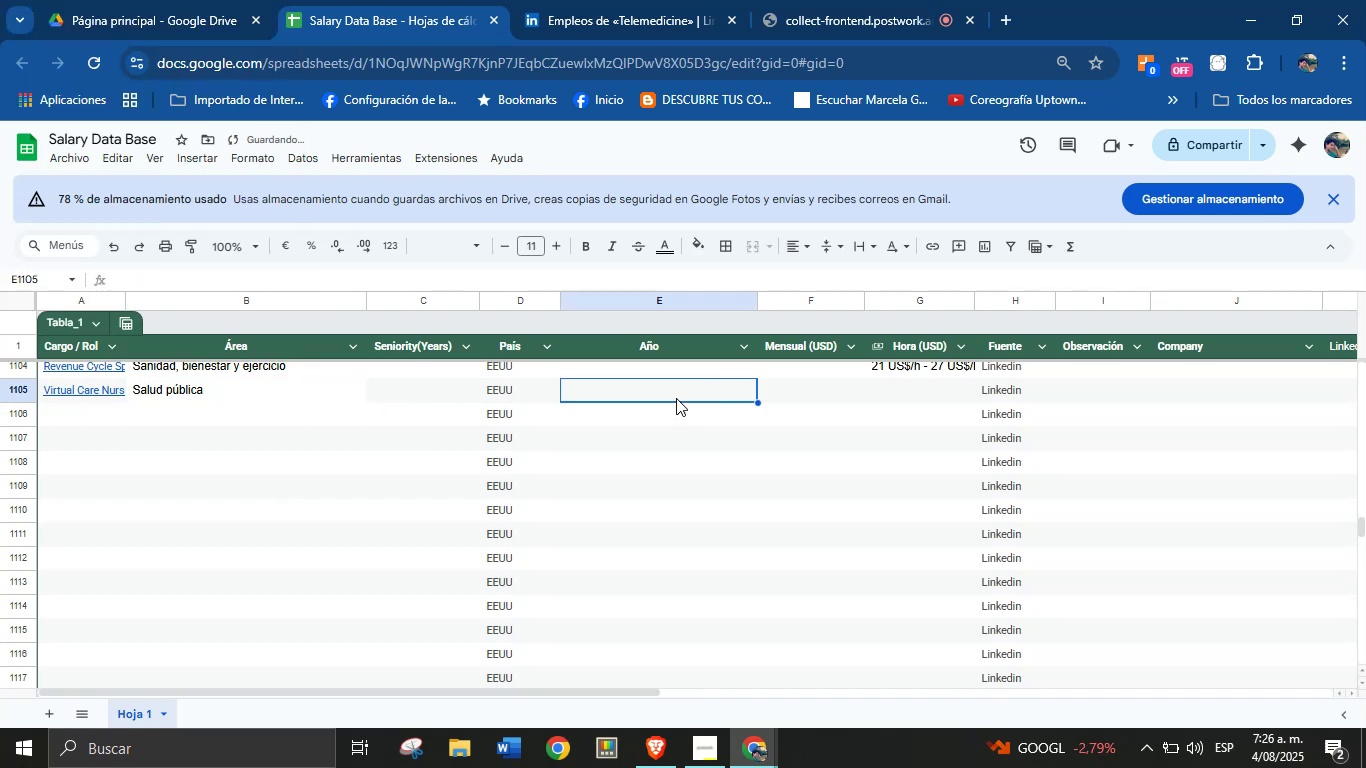 
key(Meta+V)
 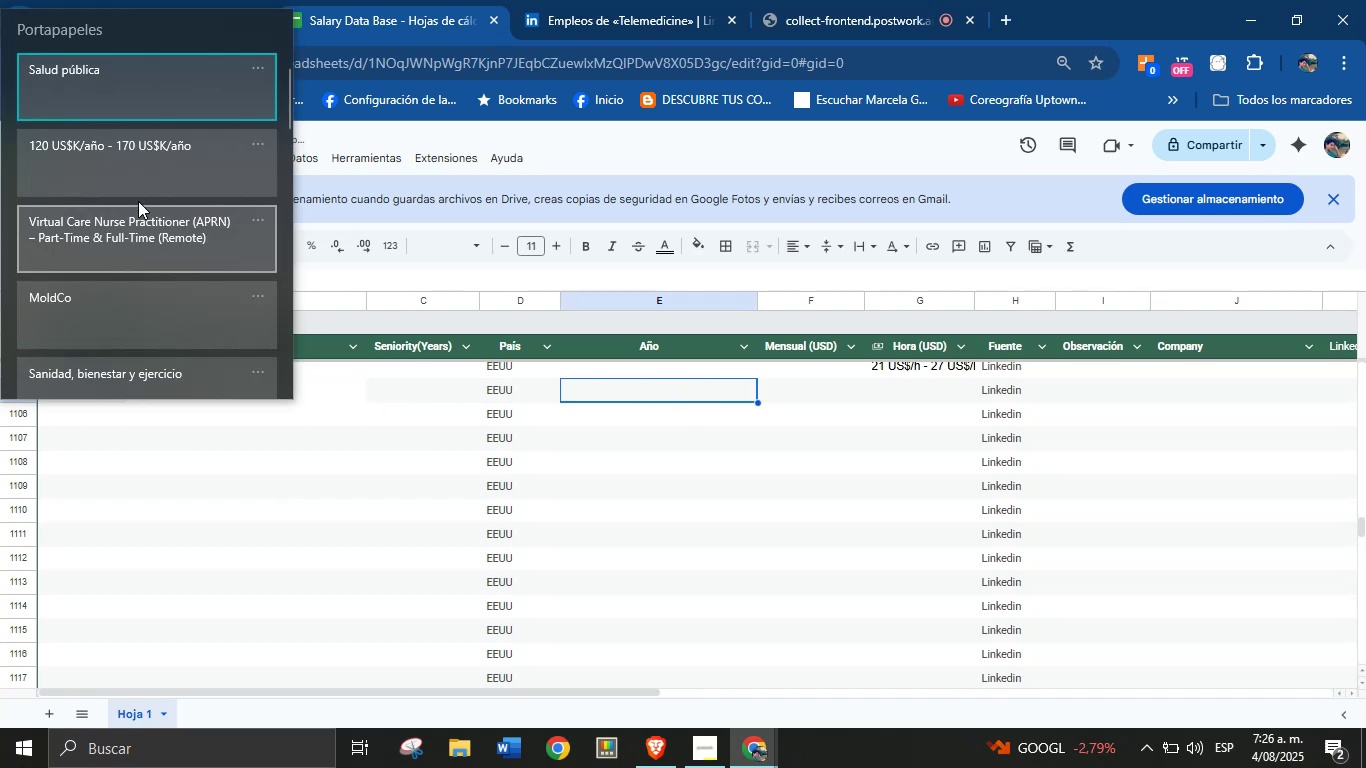 
left_click([144, 184])
 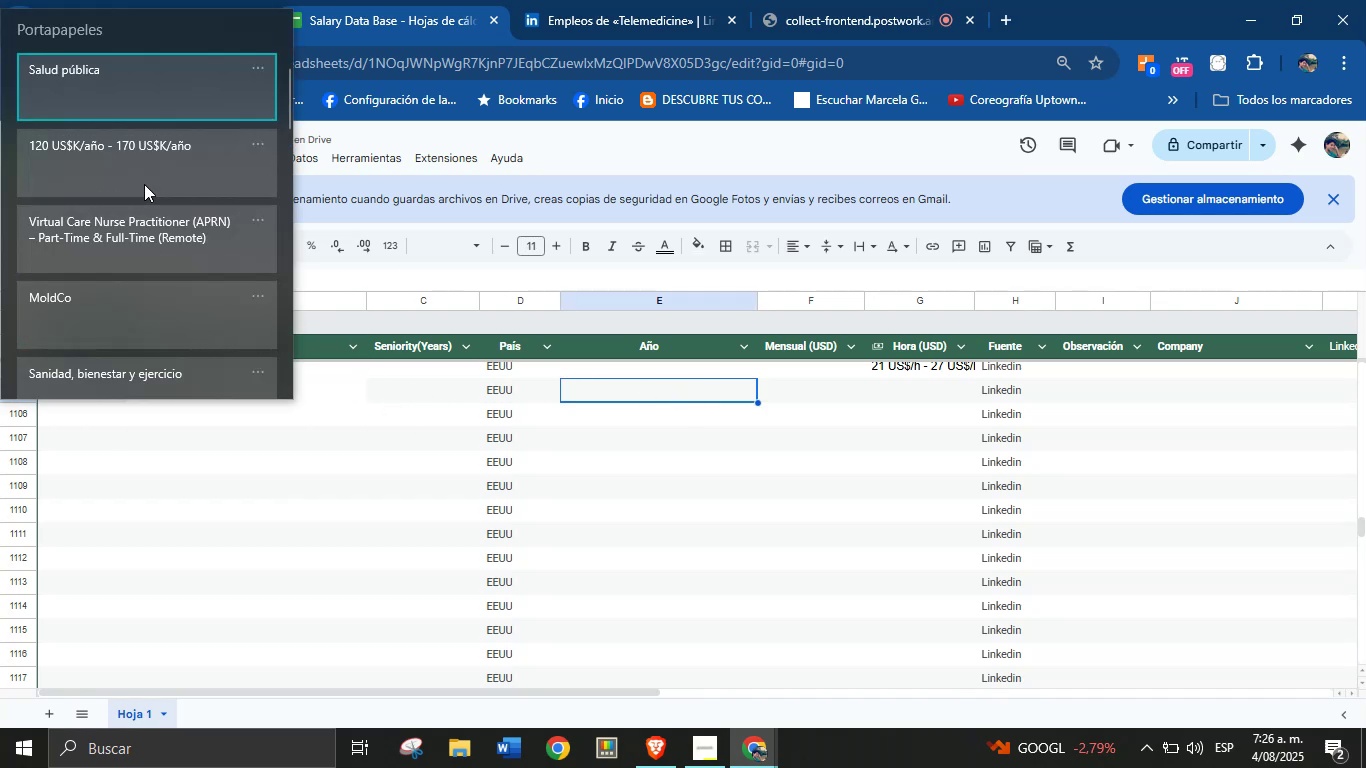 
key(Control+ControlLeft)
 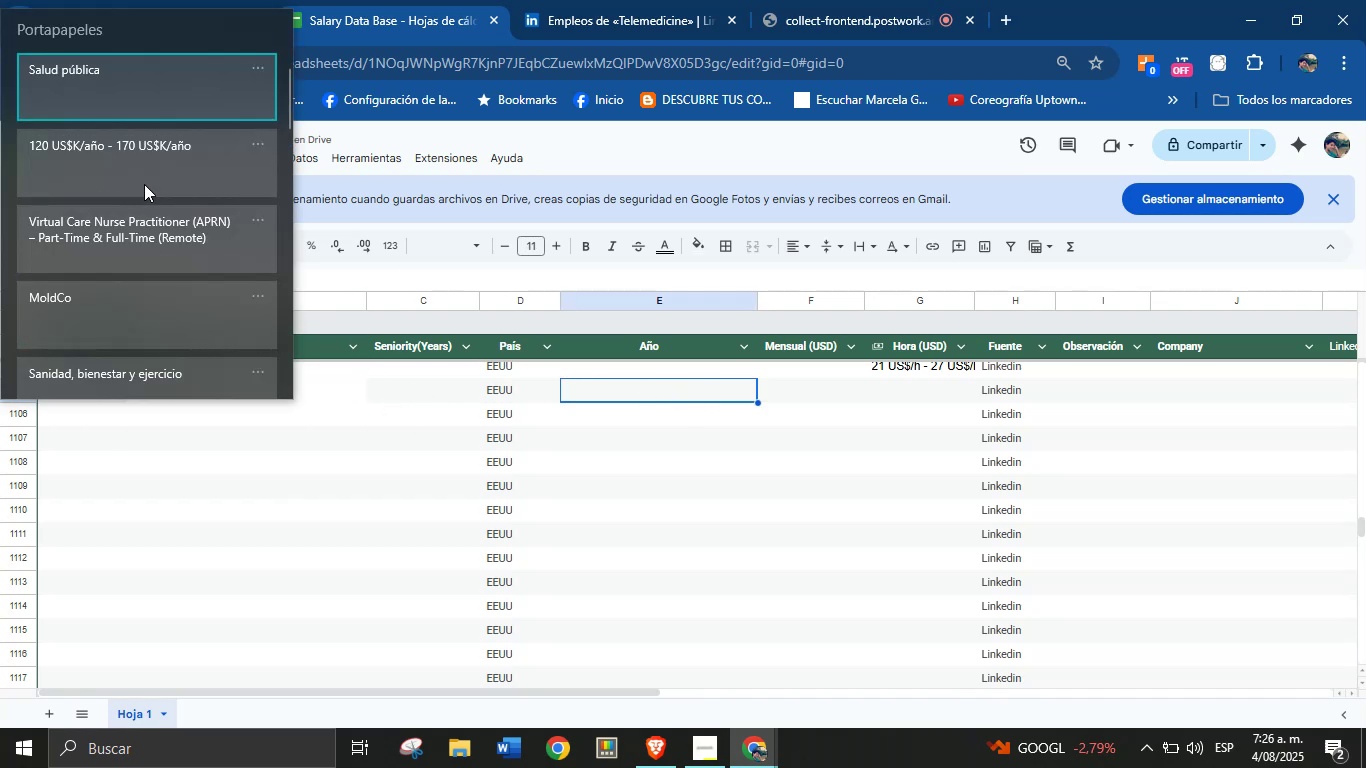 
key(Control+V)
 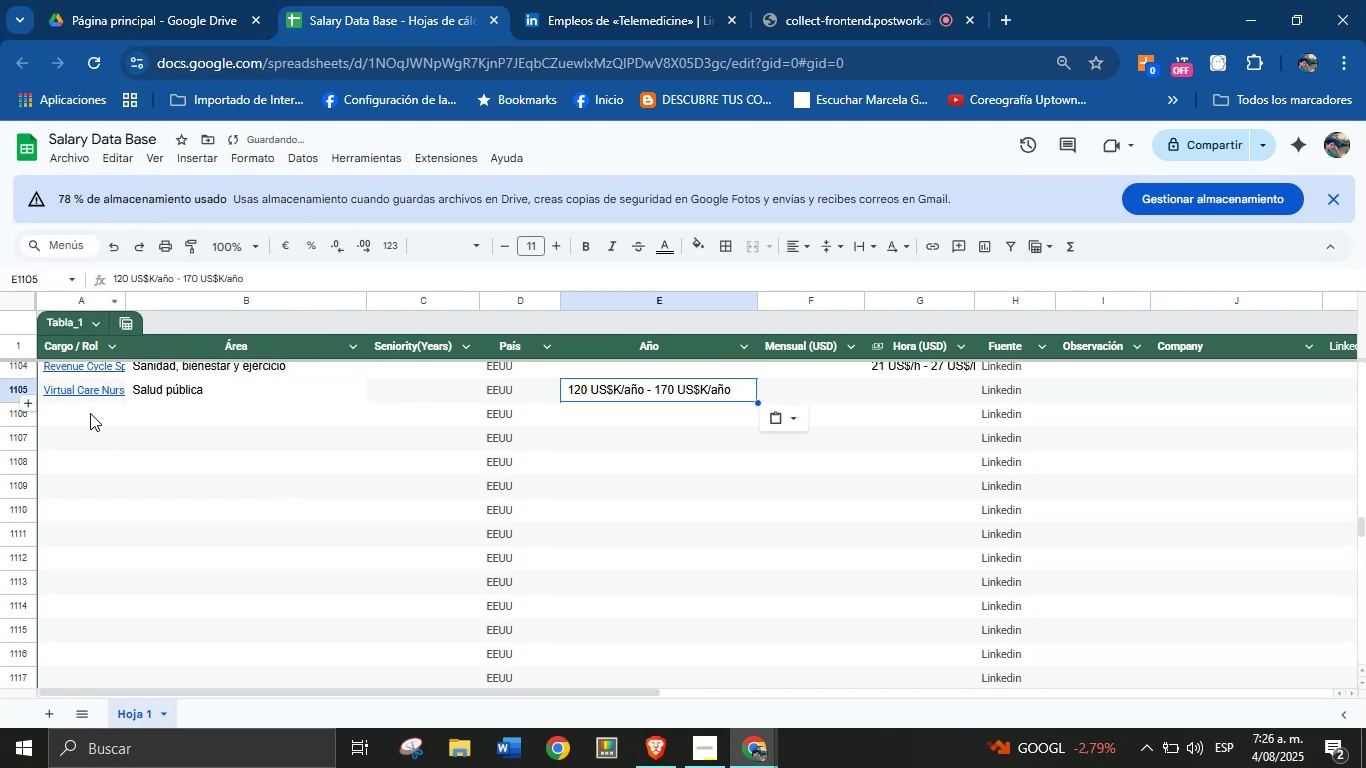 
left_click([90, 421])
 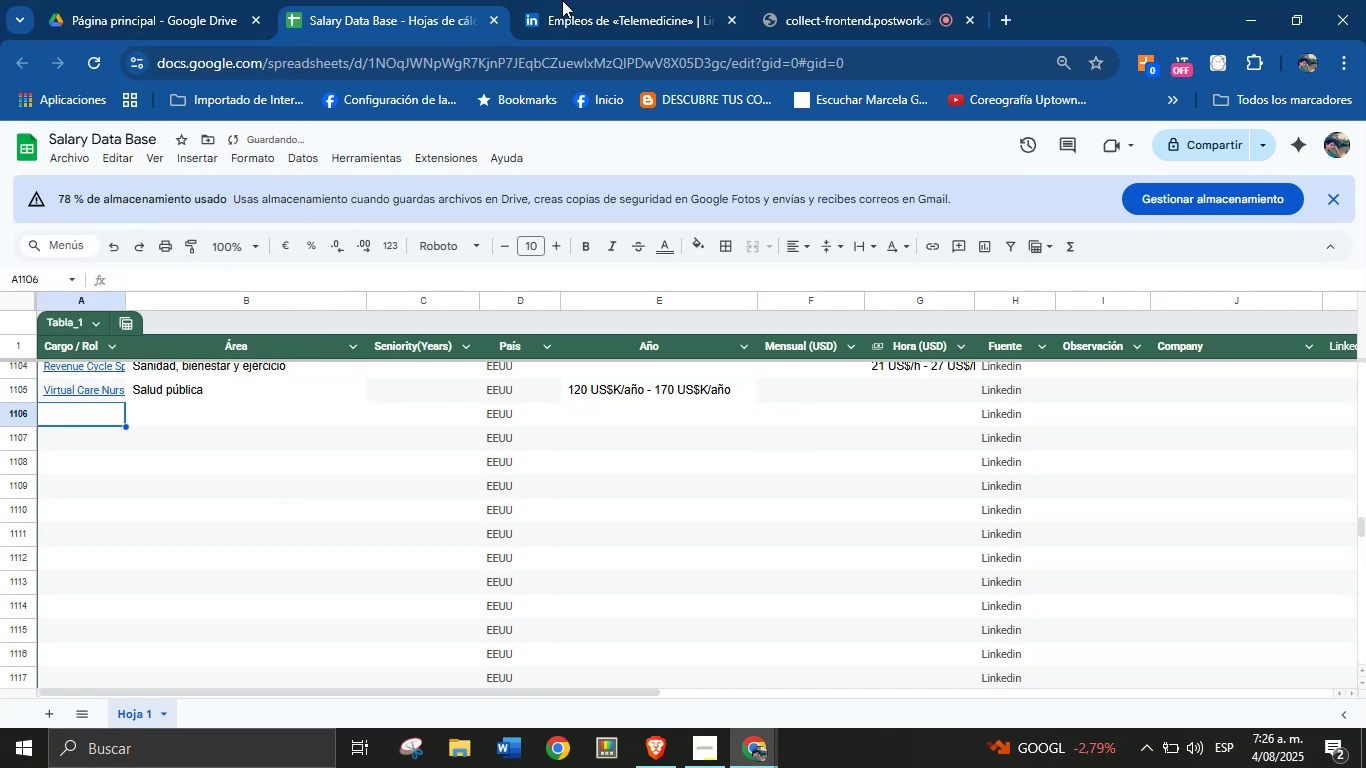 
left_click([578, 0])
 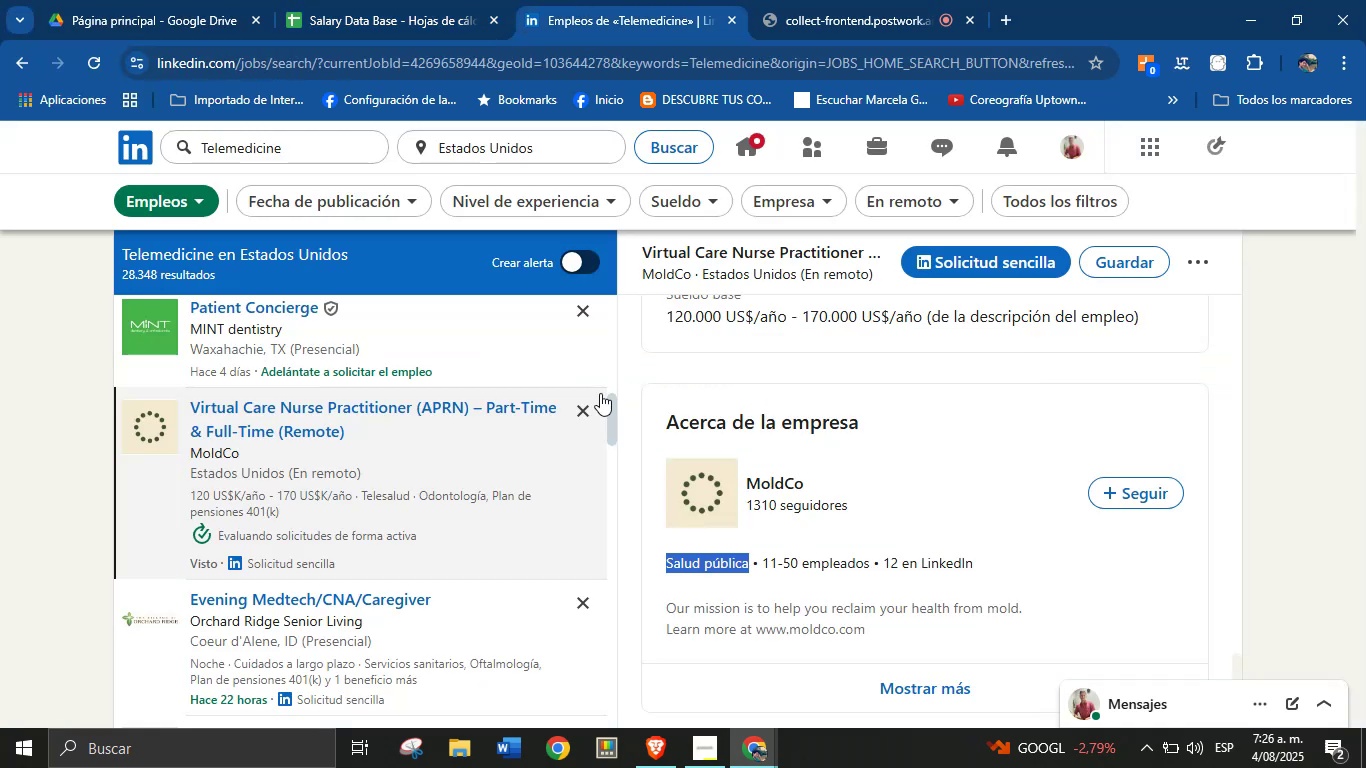 
scroll: coordinate [416, 486], scroll_direction: down, amount: 4.0
 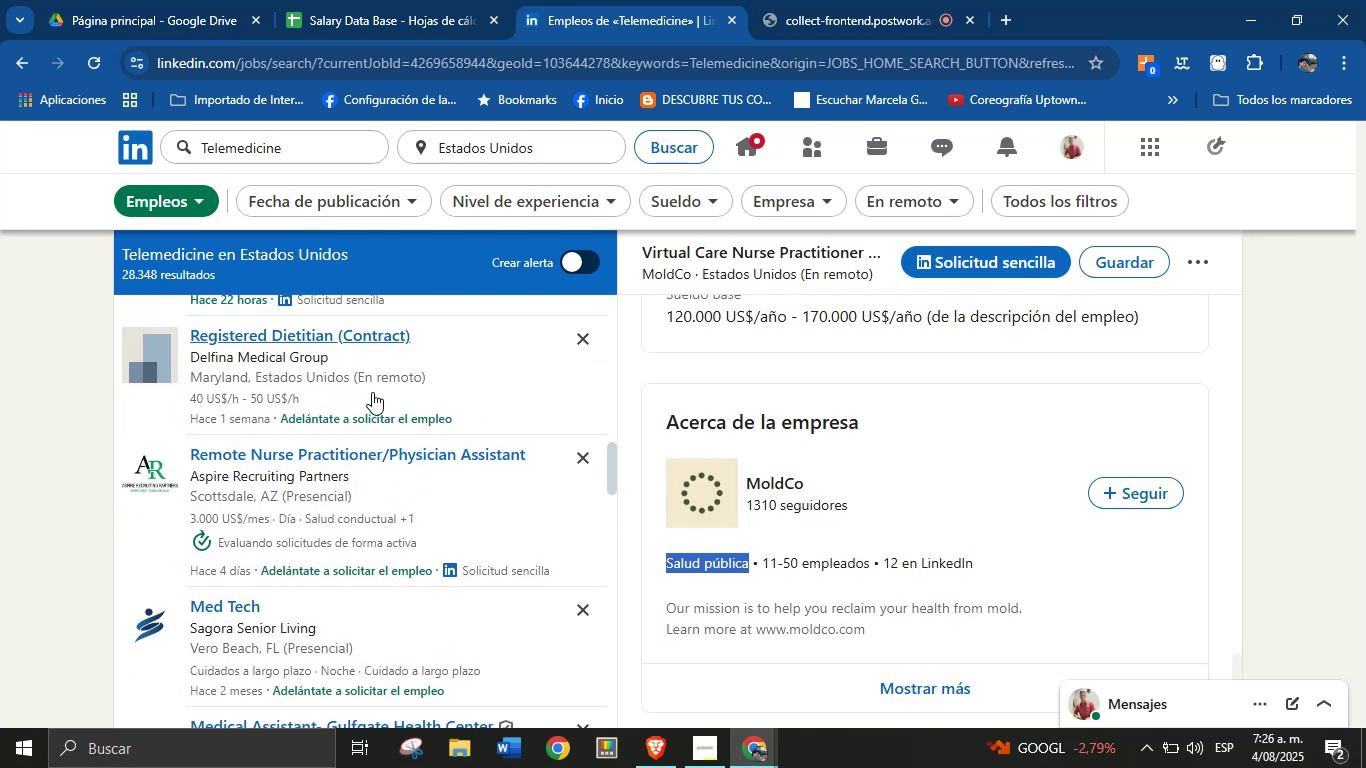 
left_click([381, 384])
 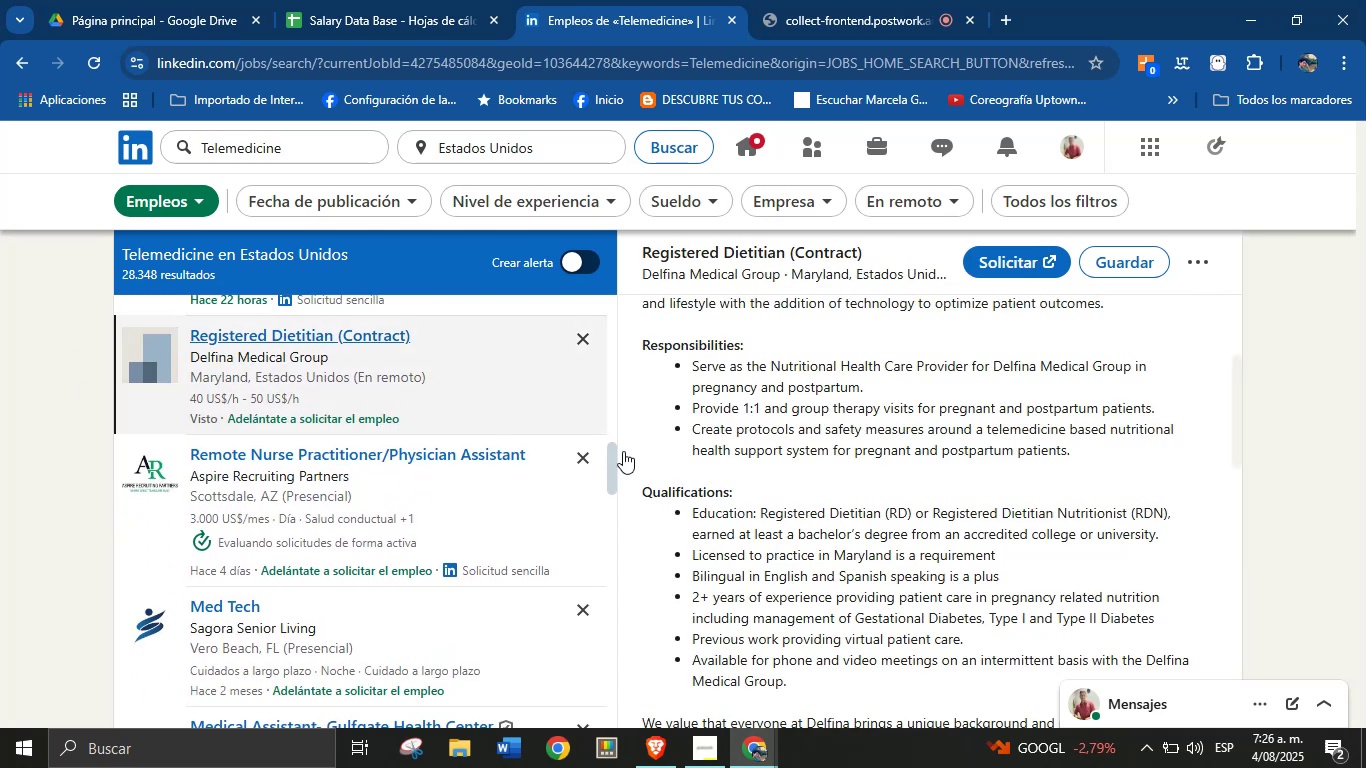 
scroll: coordinate [844, 543], scroll_direction: up, amount: 11.0
 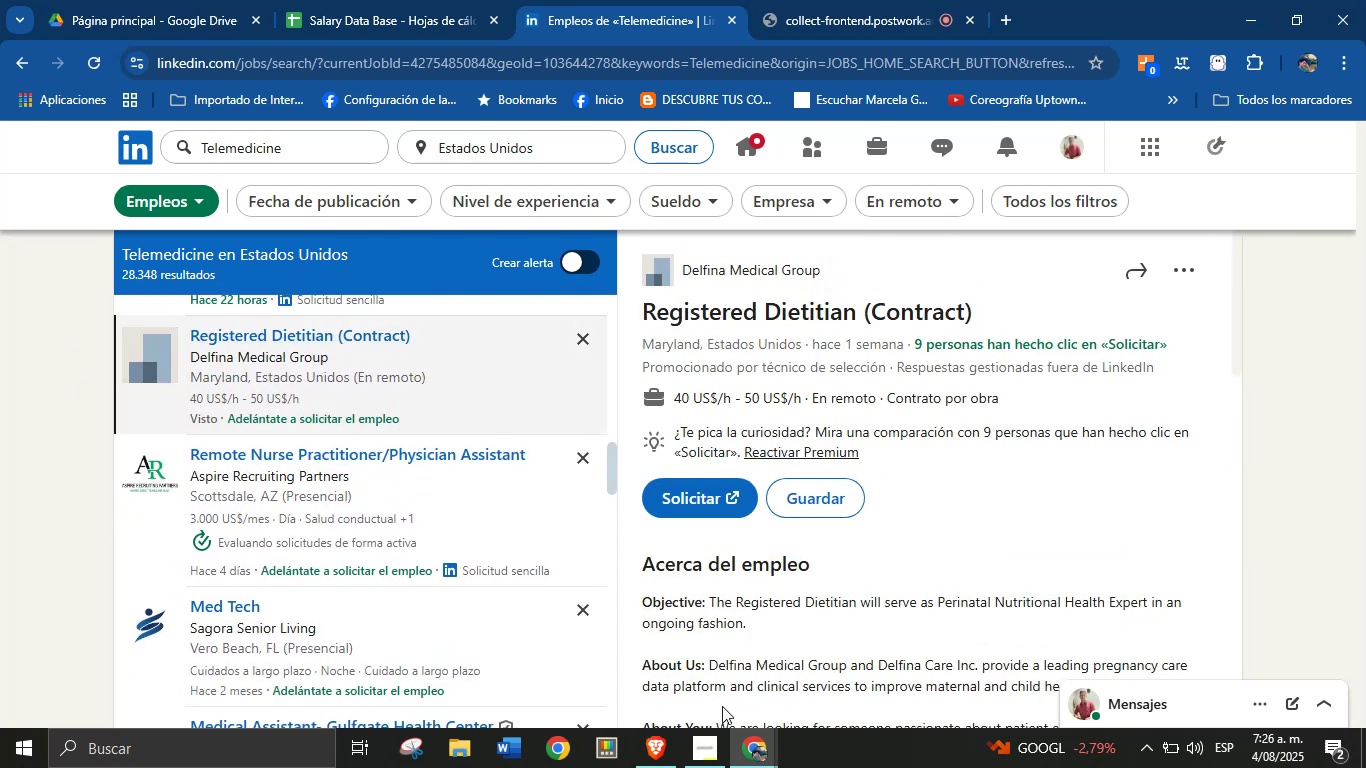 
left_click([703, 747])
 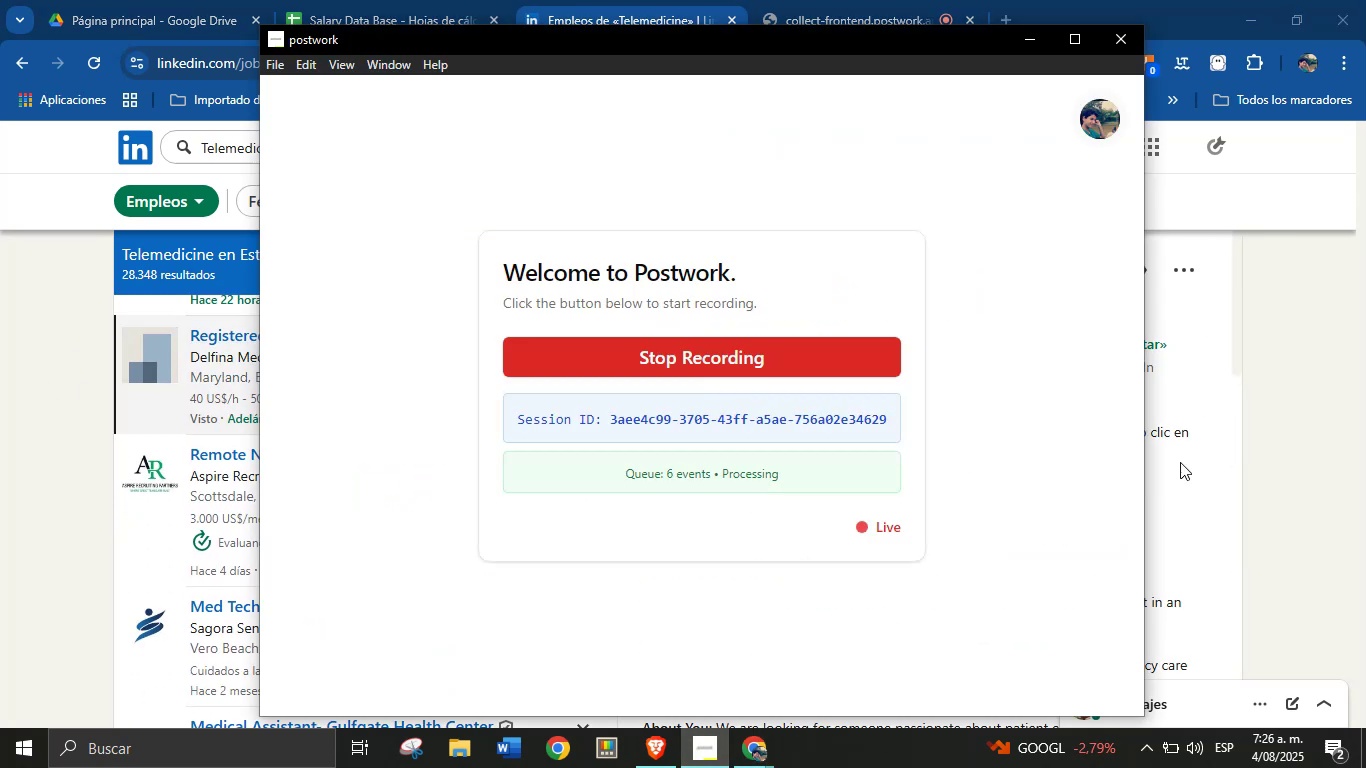 
left_click([1210, 453])
 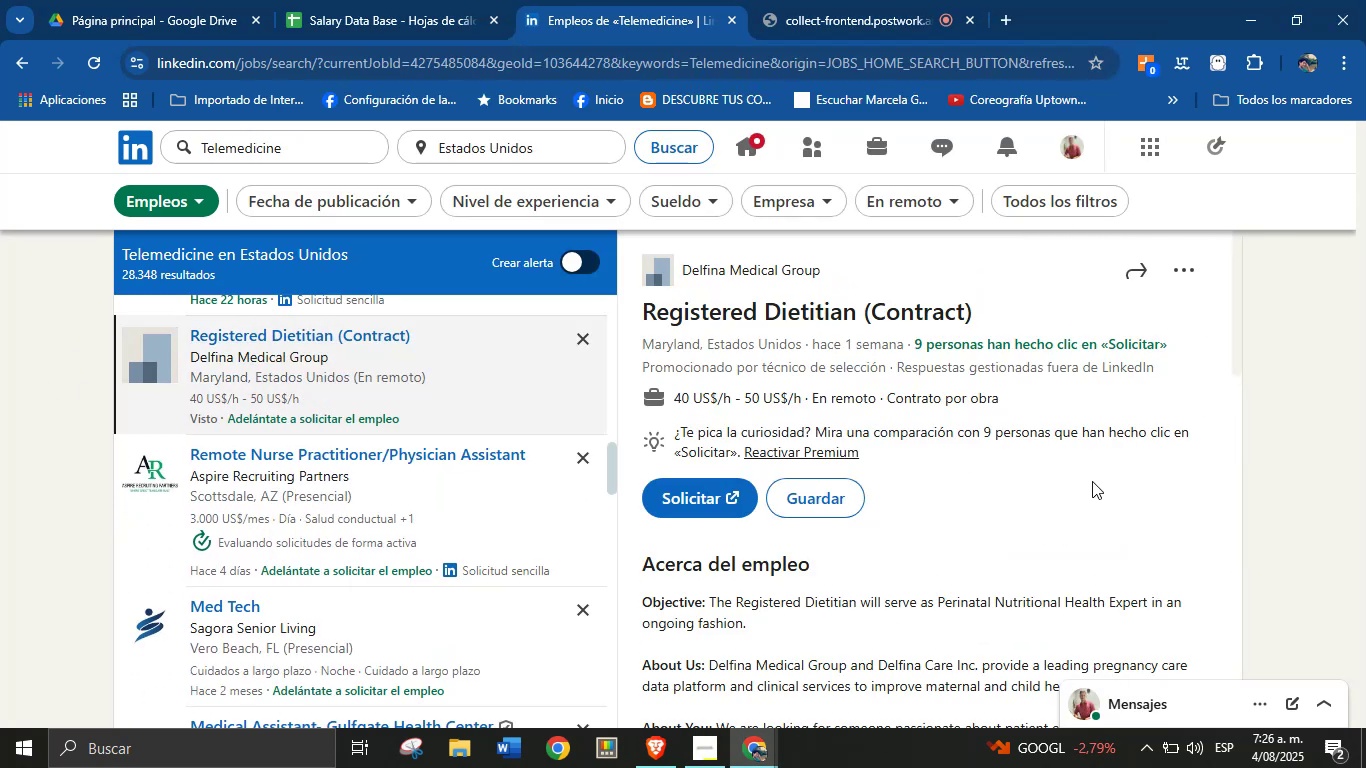 
scroll: coordinate [959, 492], scroll_direction: up, amount: 3.0
 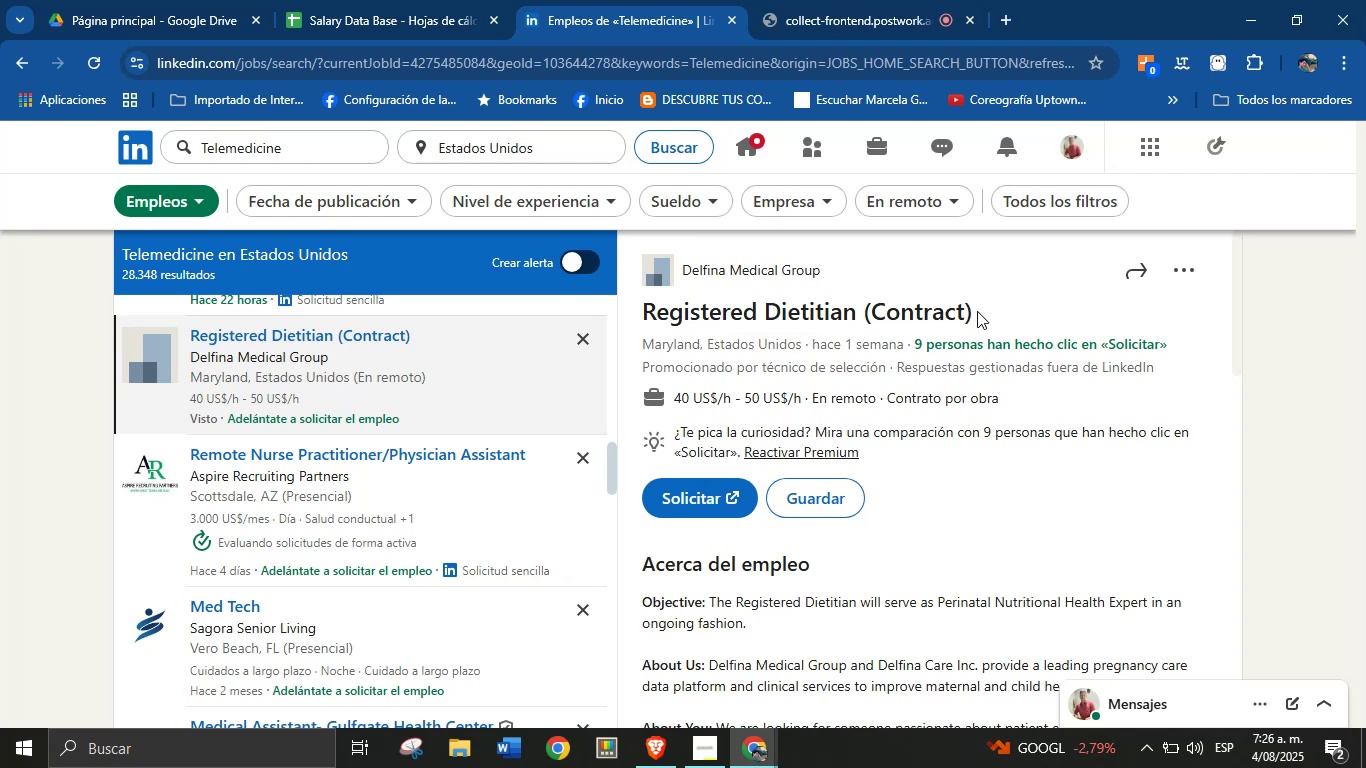 
left_click_drag(start_coordinate=[834, 271], to_coordinate=[685, 276])
 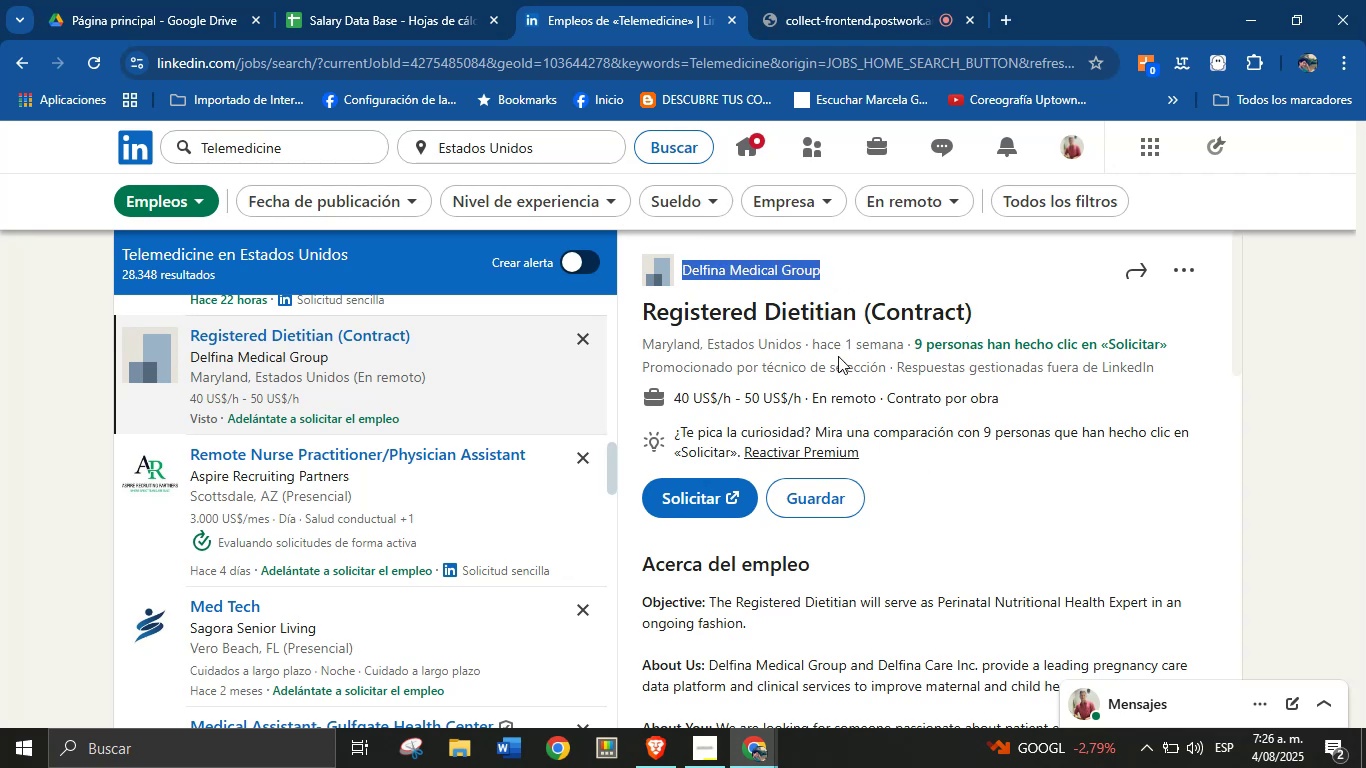 
left_click([871, 282])
 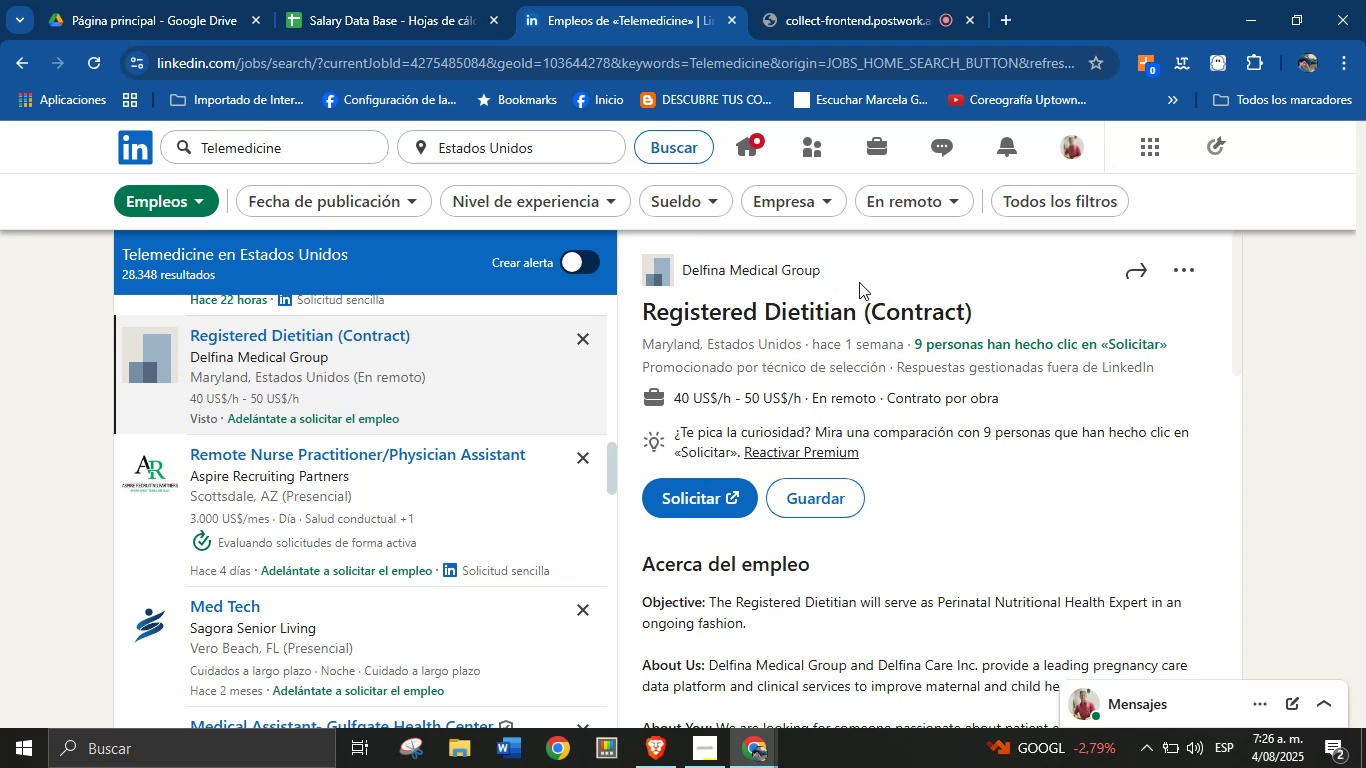 
left_click_drag(start_coordinate=[849, 279], to_coordinate=[682, 274])
 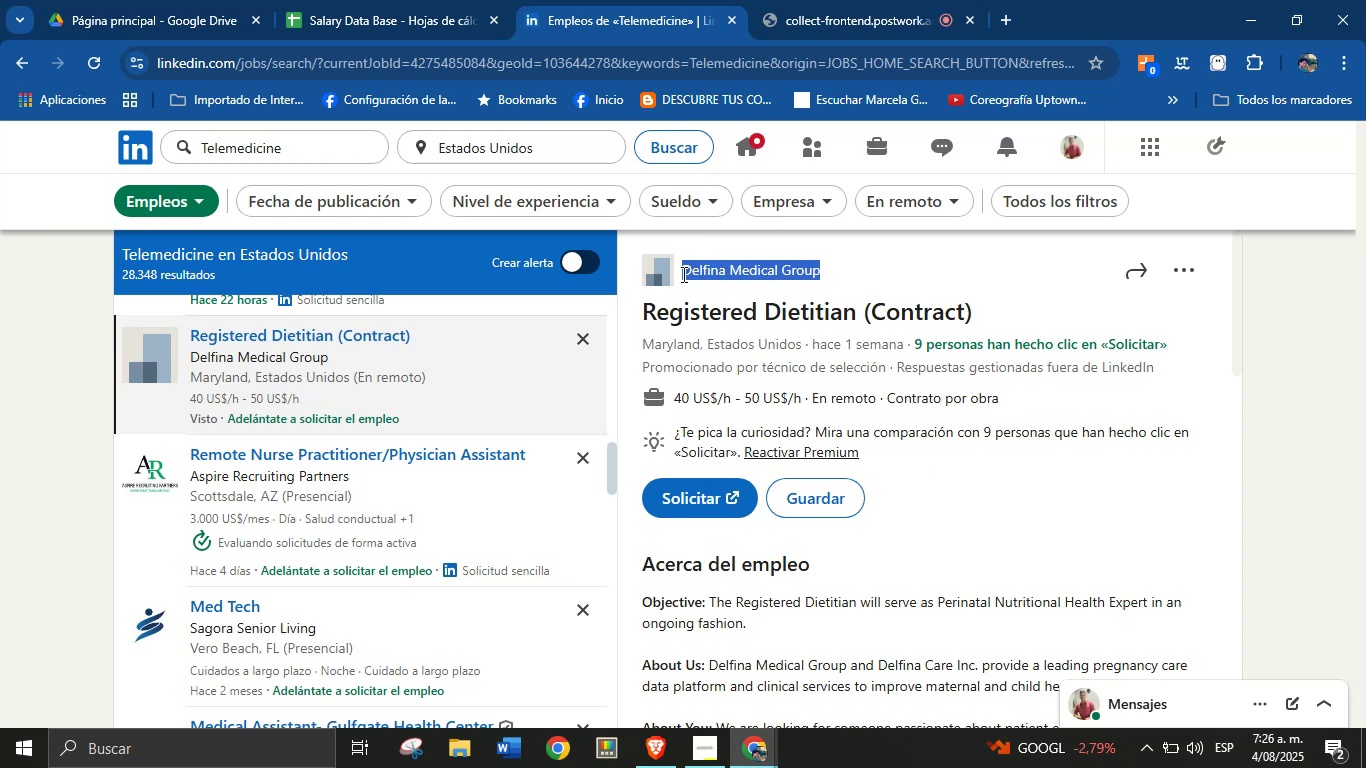 
key(Alt+AltLeft)
 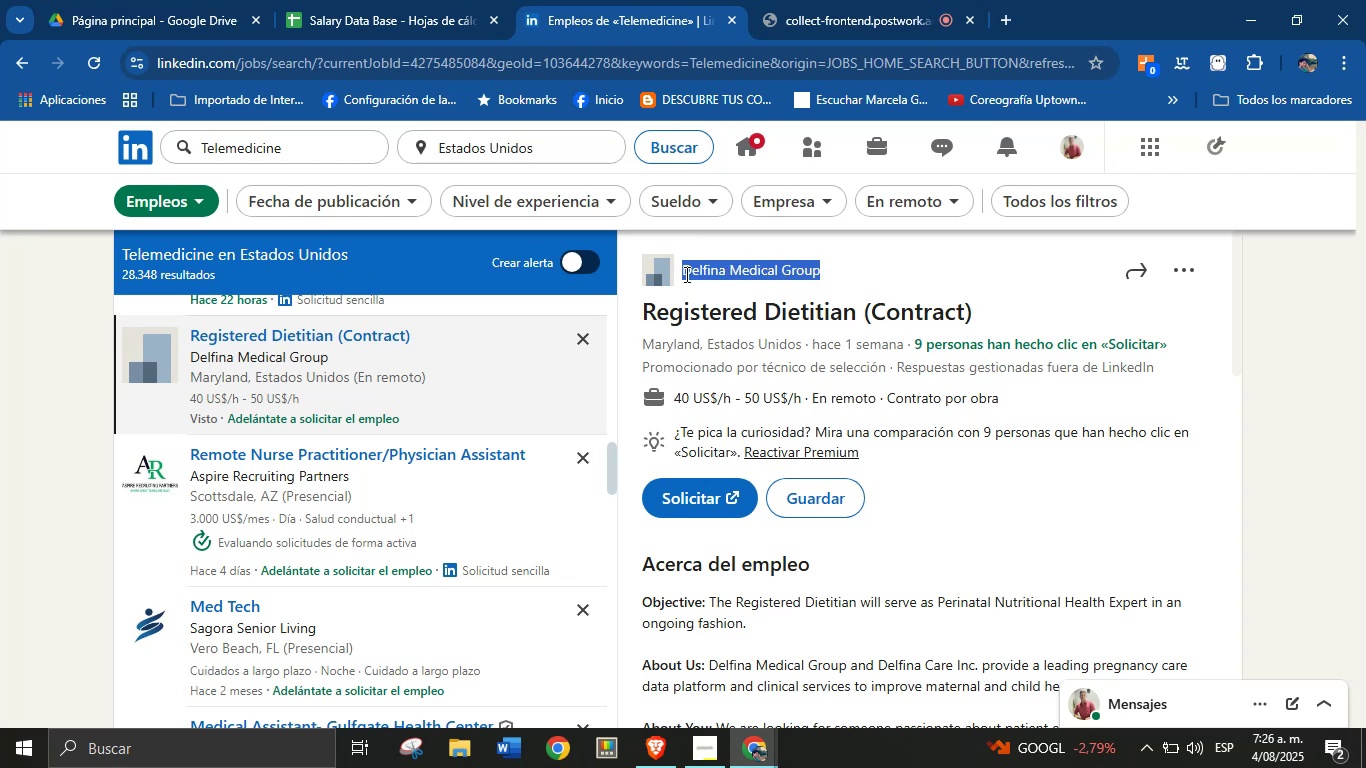 
key(Alt+Control+ControlLeft)
 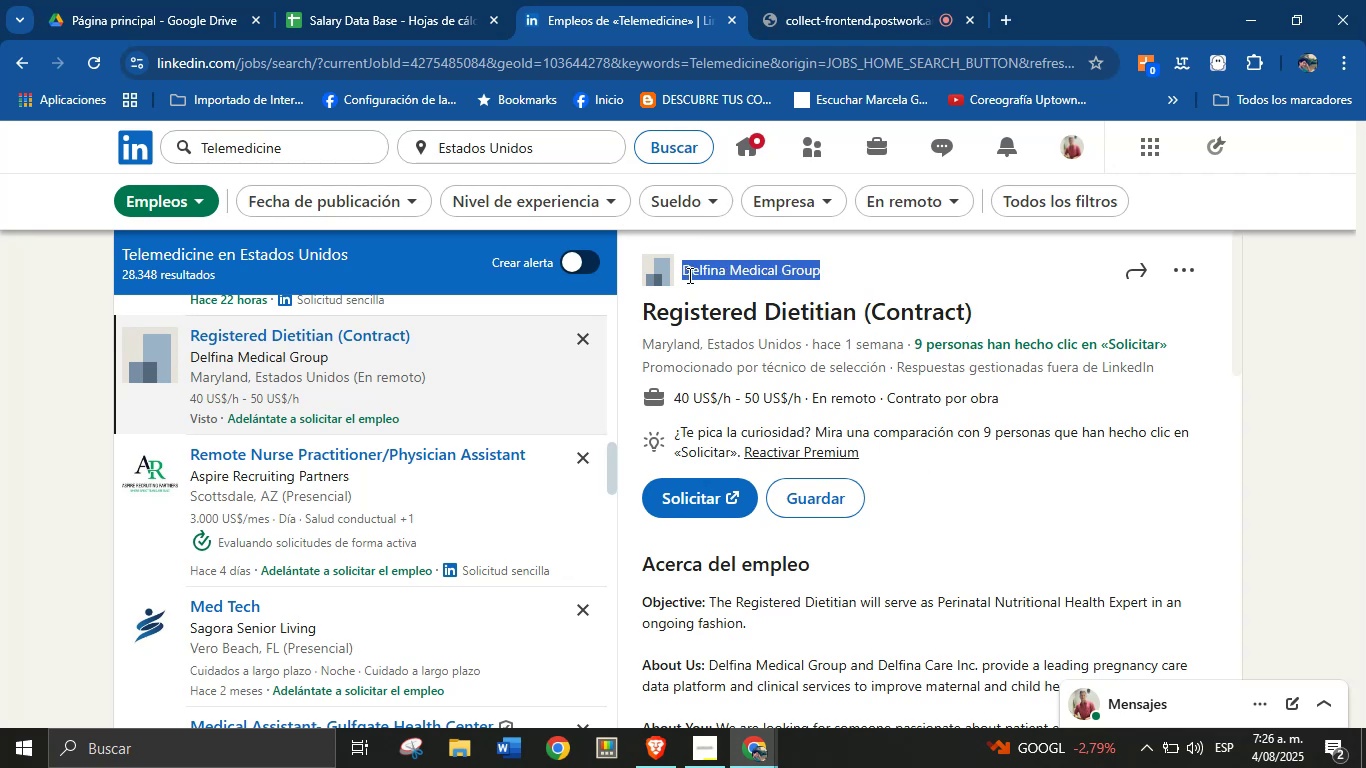 
key(Alt+Control+C)
 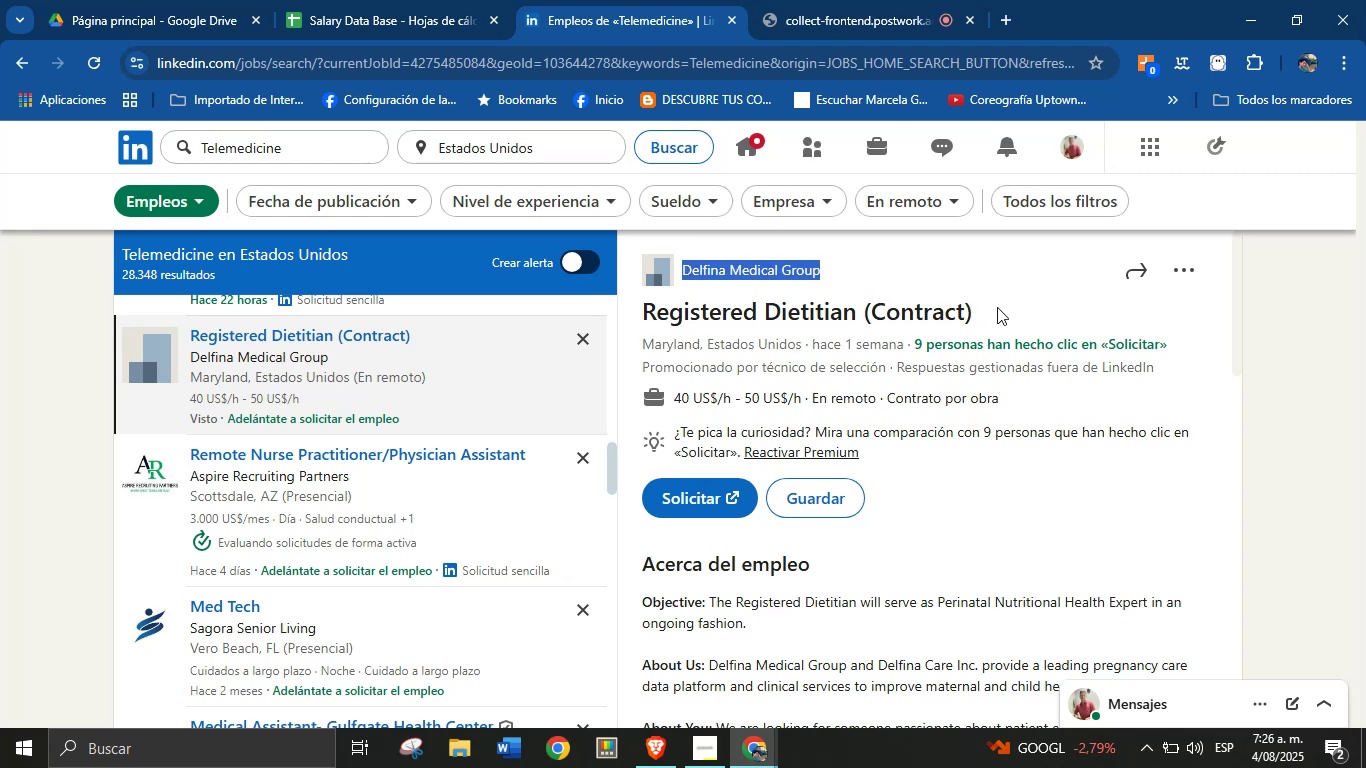 
left_click_drag(start_coordinate=[1000, 311], to_coordinate=[645, 314])
 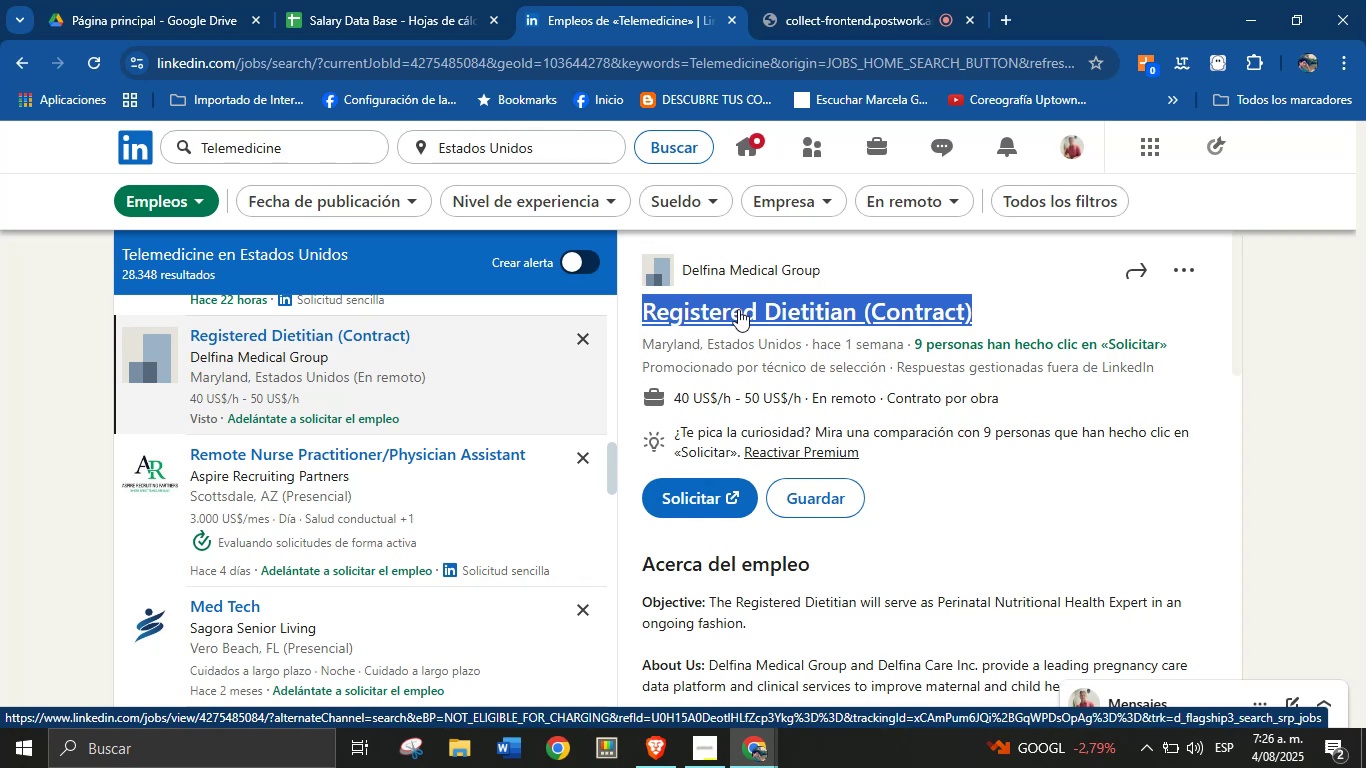 
key(Alt+AltLeft)
 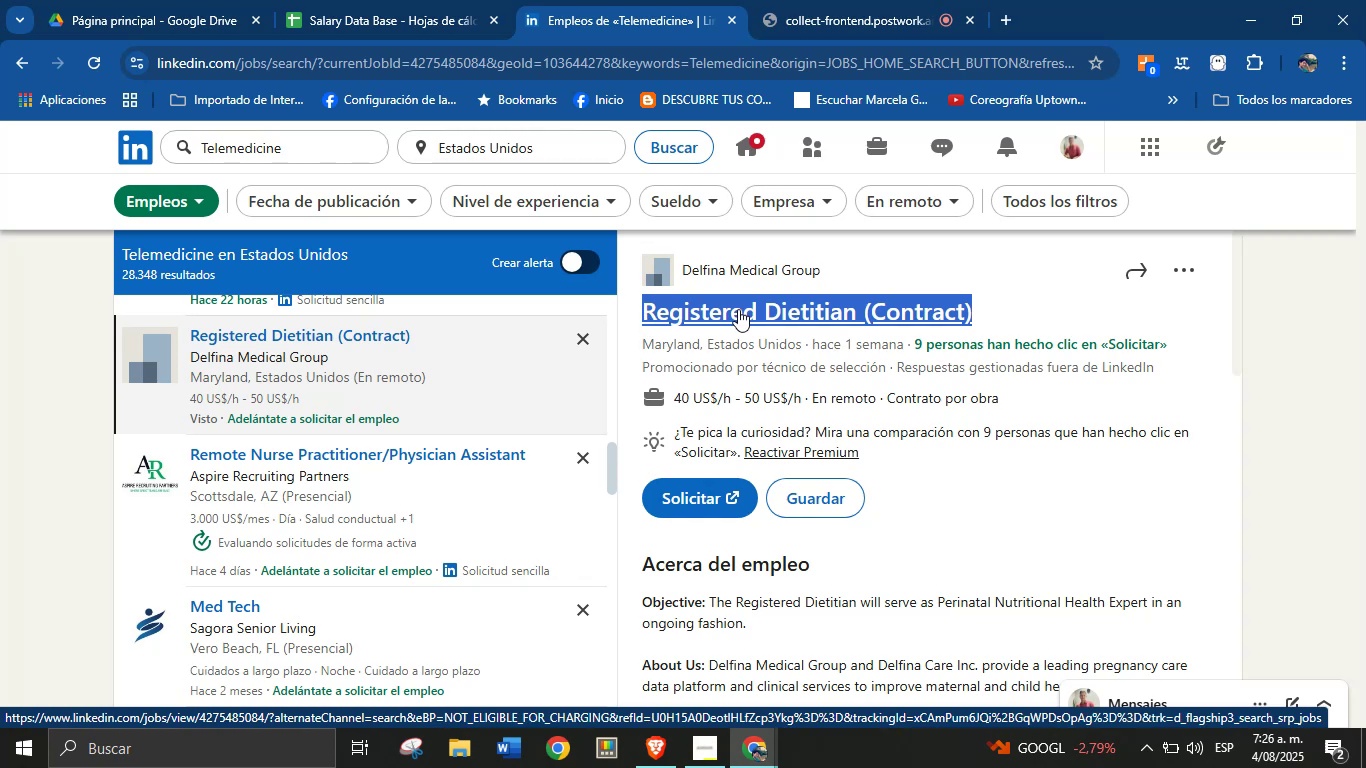 
key(Alt+Control+ControlLeft)
 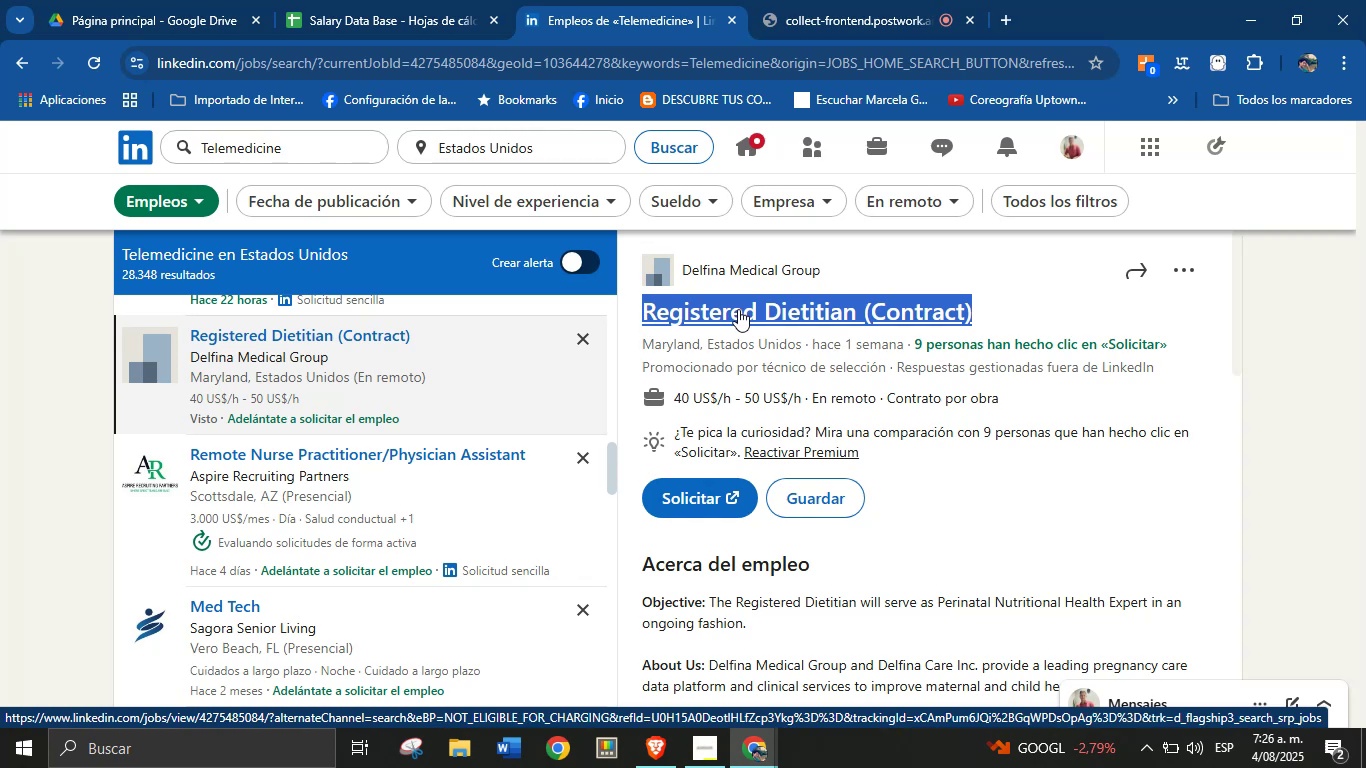 
key(Alt+Control+C)
 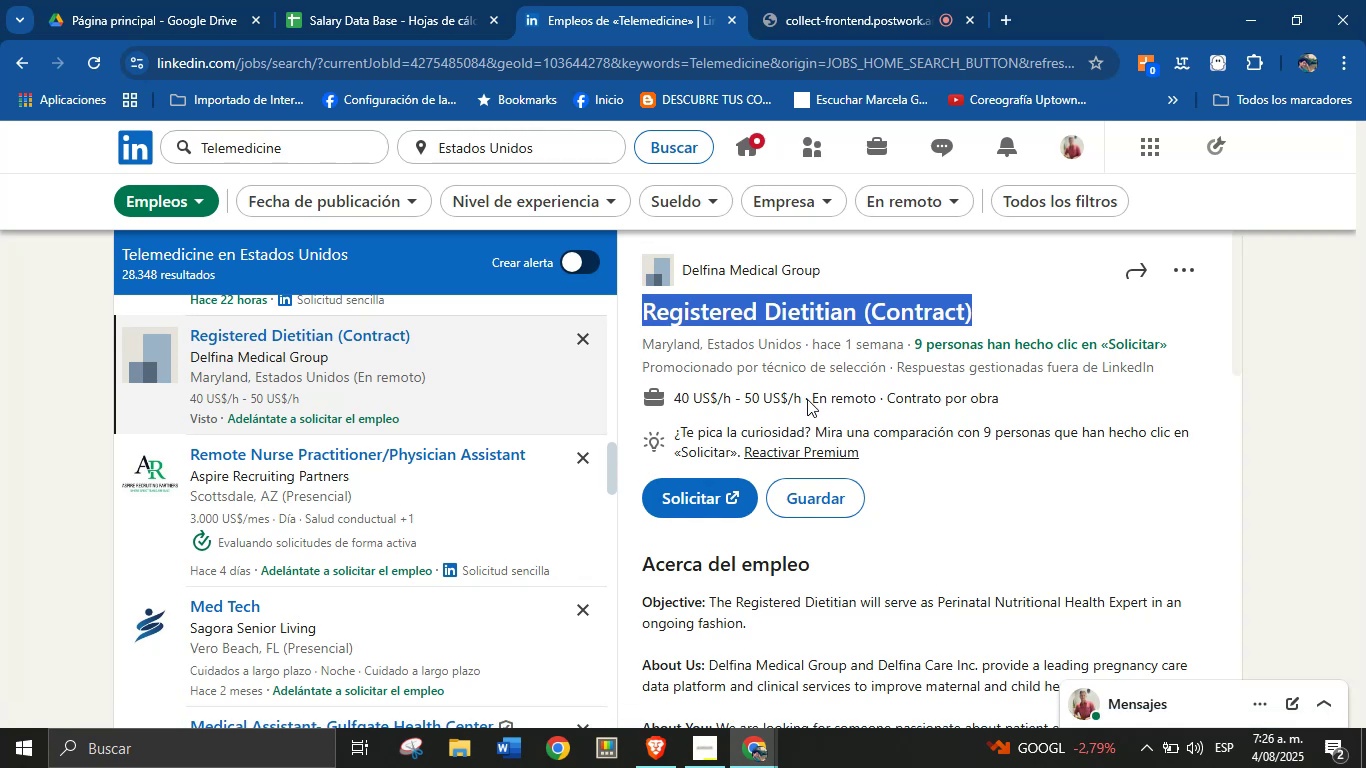 
left_click_drag(start_coordinate=[800, 399], to_coordinate=[677, 395])
 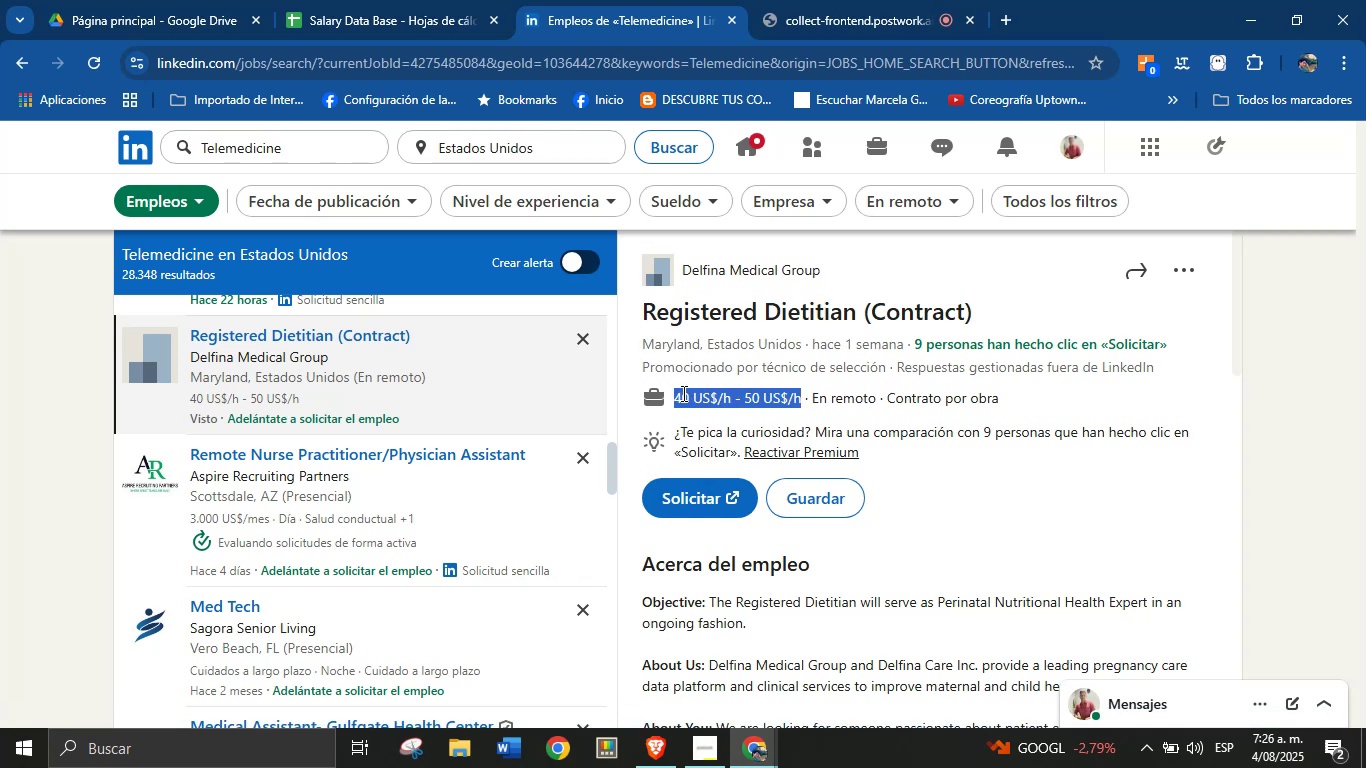 
key(Alt+Control+ControlLeft)
 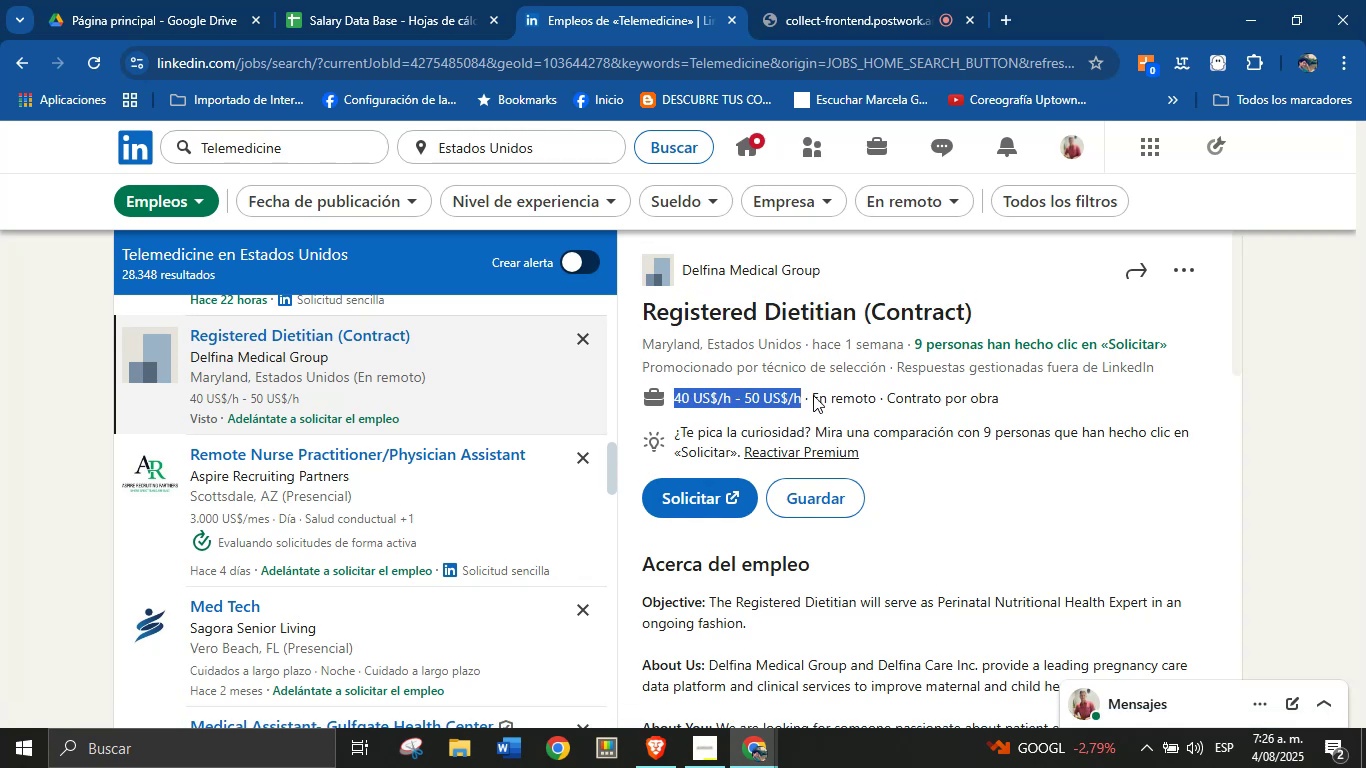 
key(Alt+AltLeft)
 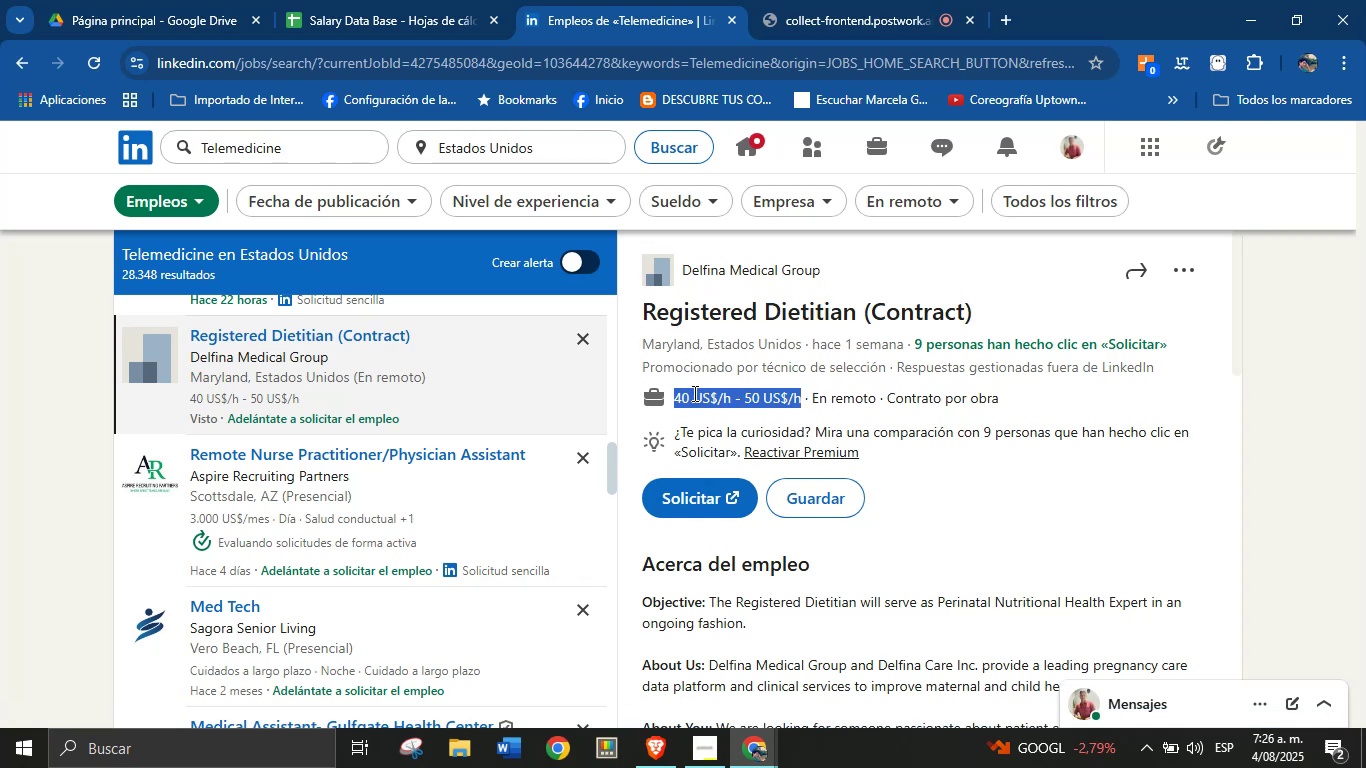 
key(Alt+Control+C)
 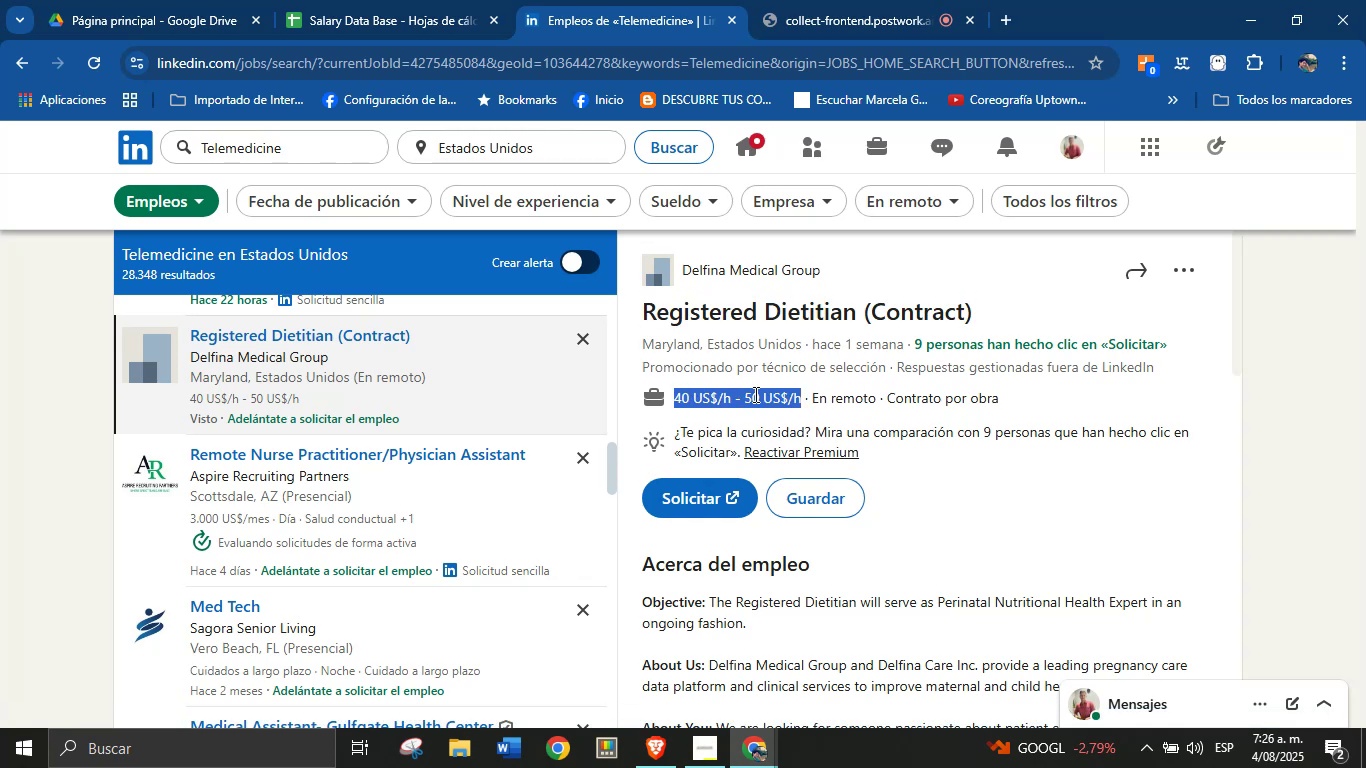 
scroll: coordinate [957, 470], scroll_direction: down, amount: 17.0
 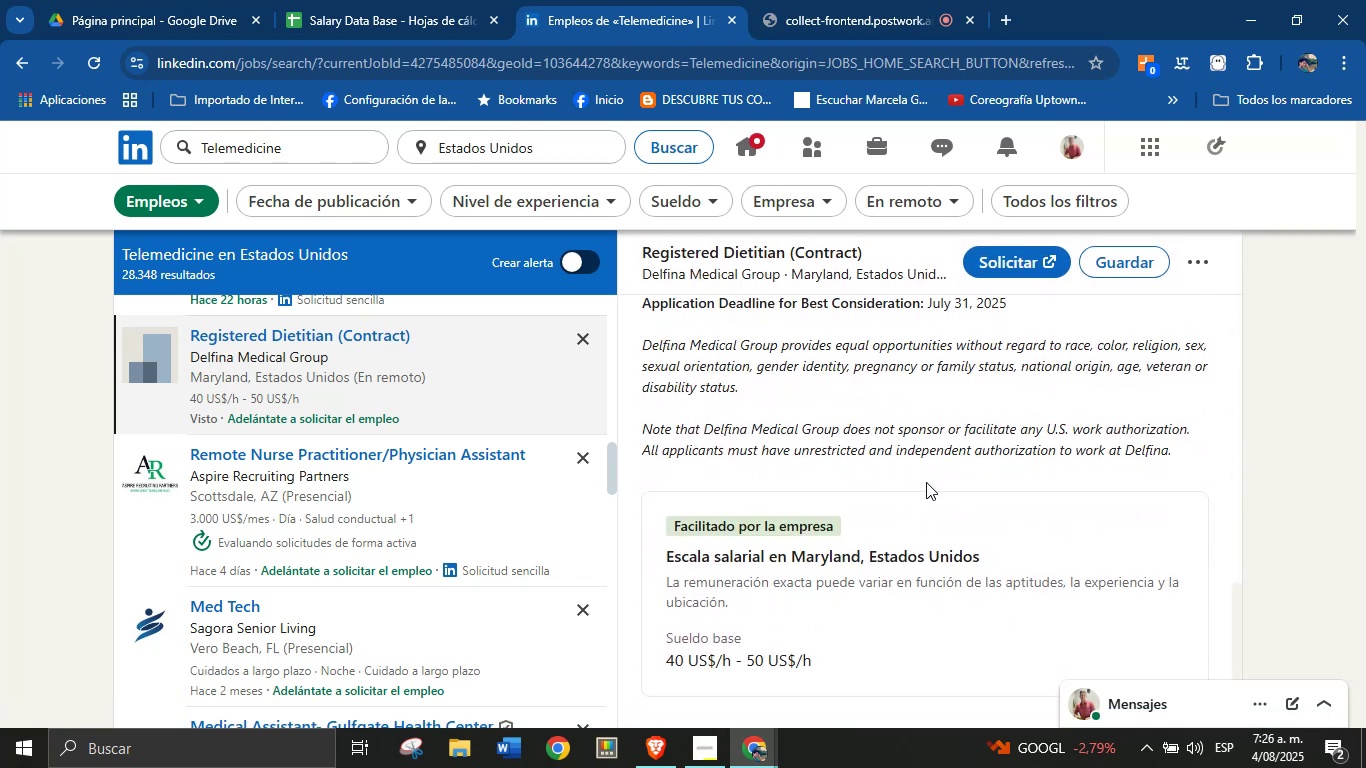 
scroll: coordinate [924, 480], scroll_direction: none, amount: 0.0
 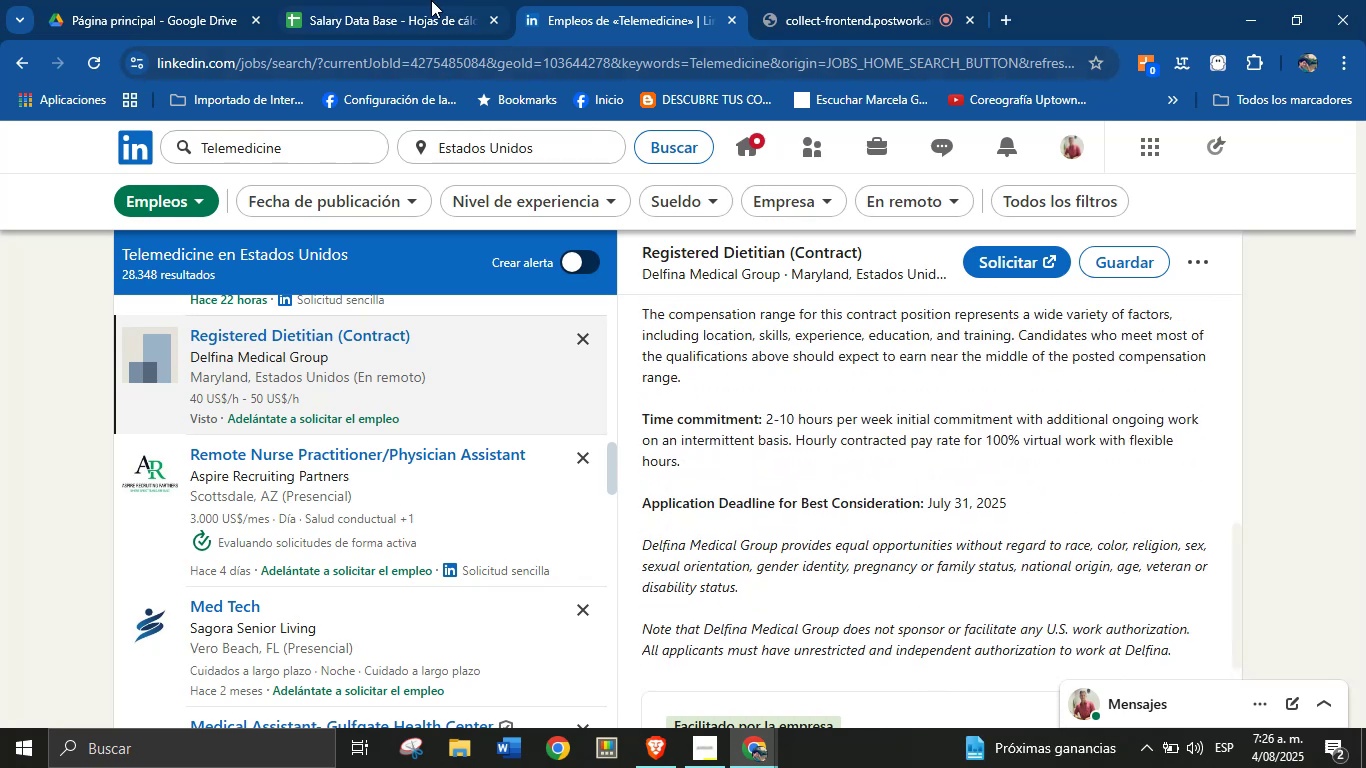 
key(Meta+MetaLeft)
 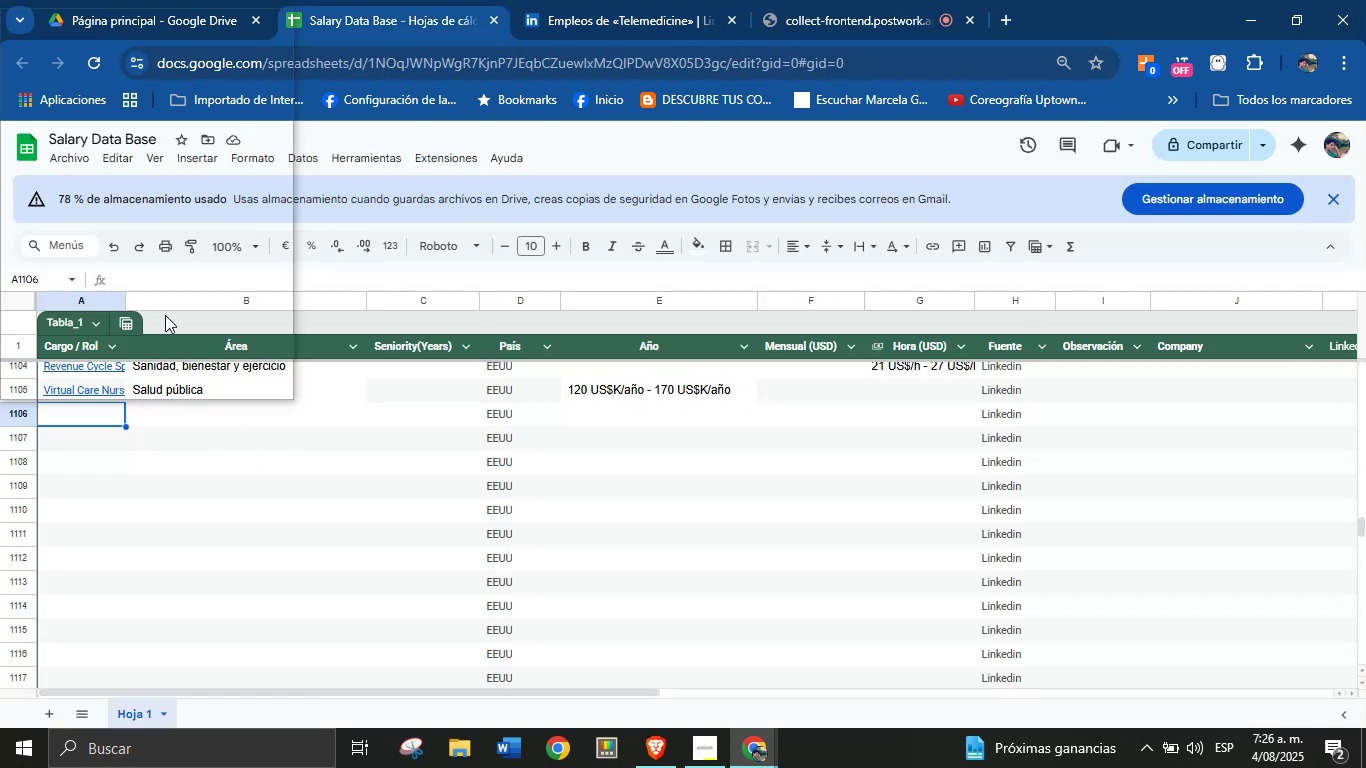 
key(Meta+V)
 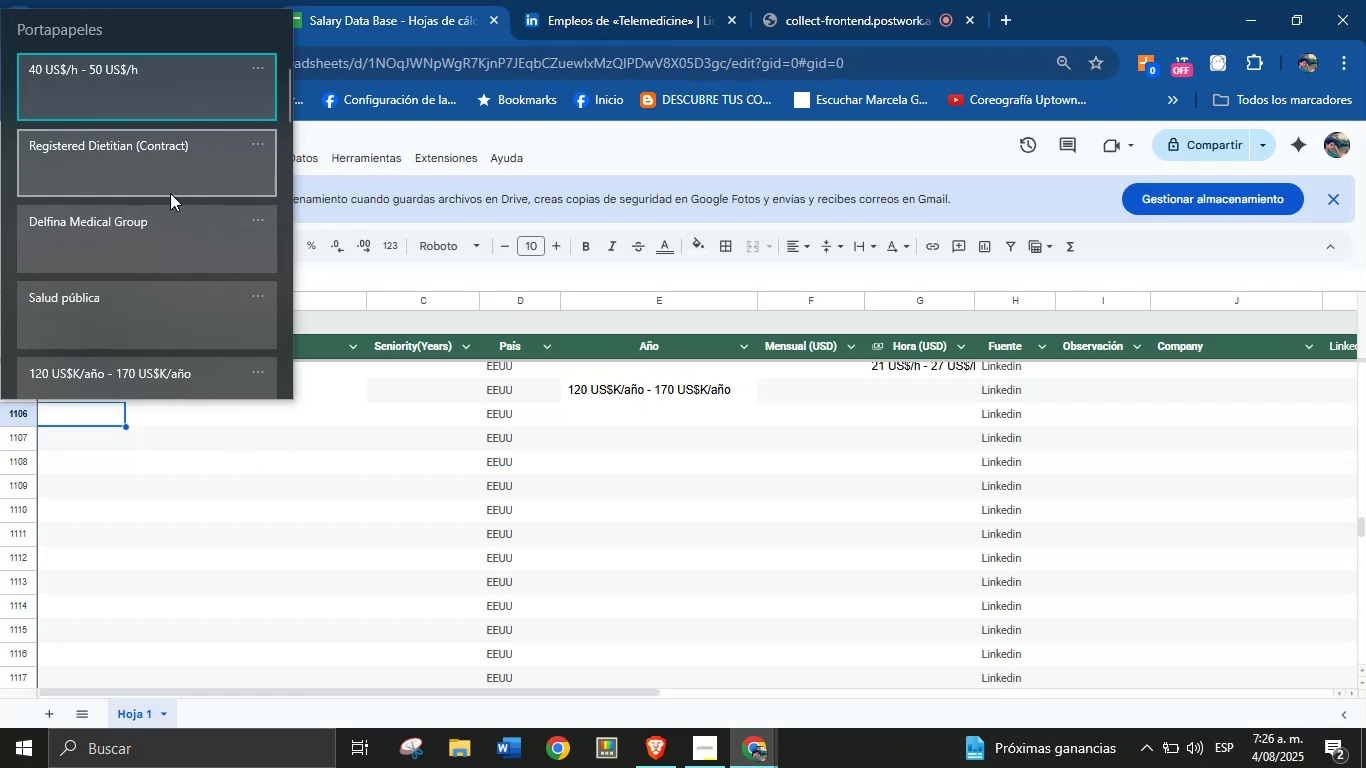 
key(Meta+MetaLeft)
 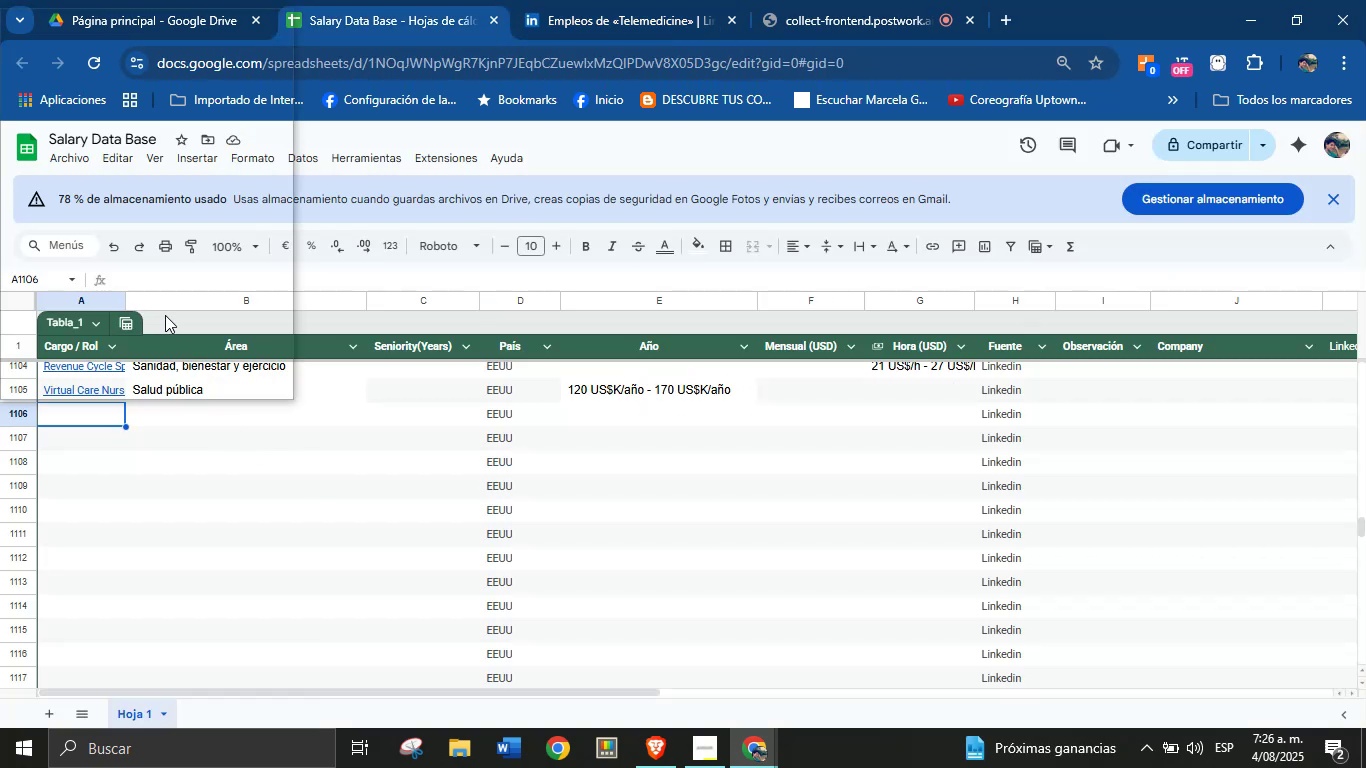 
key(Control+ControlLeft)
 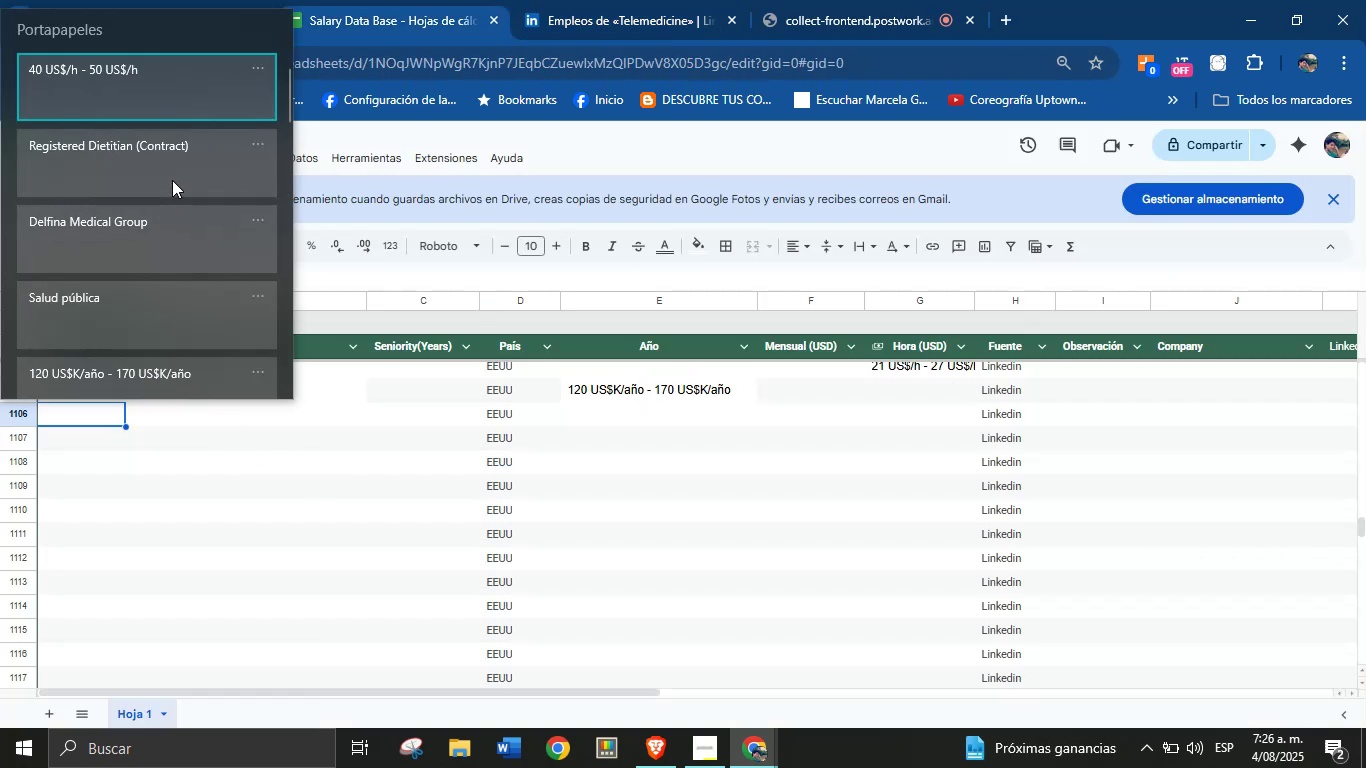 
key(Control+V)
 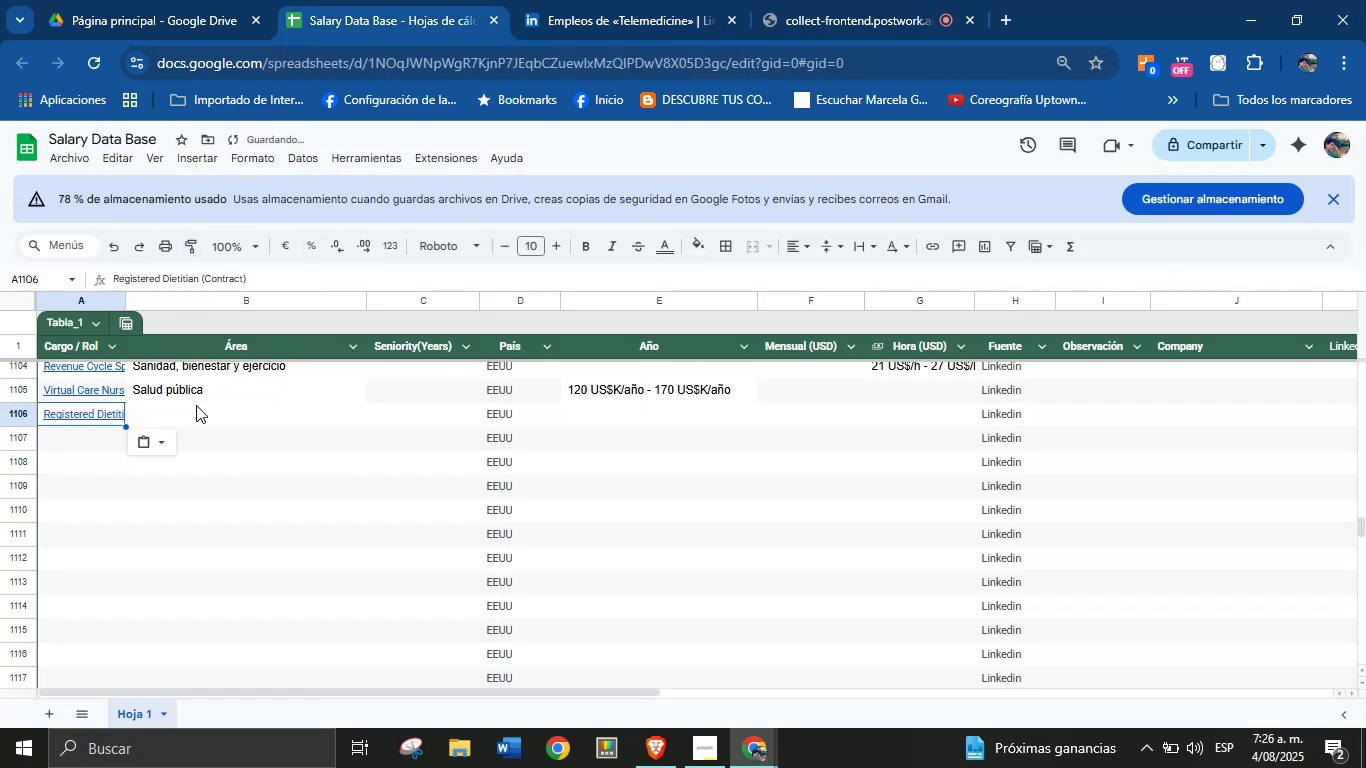 
left_click([194, 417])
 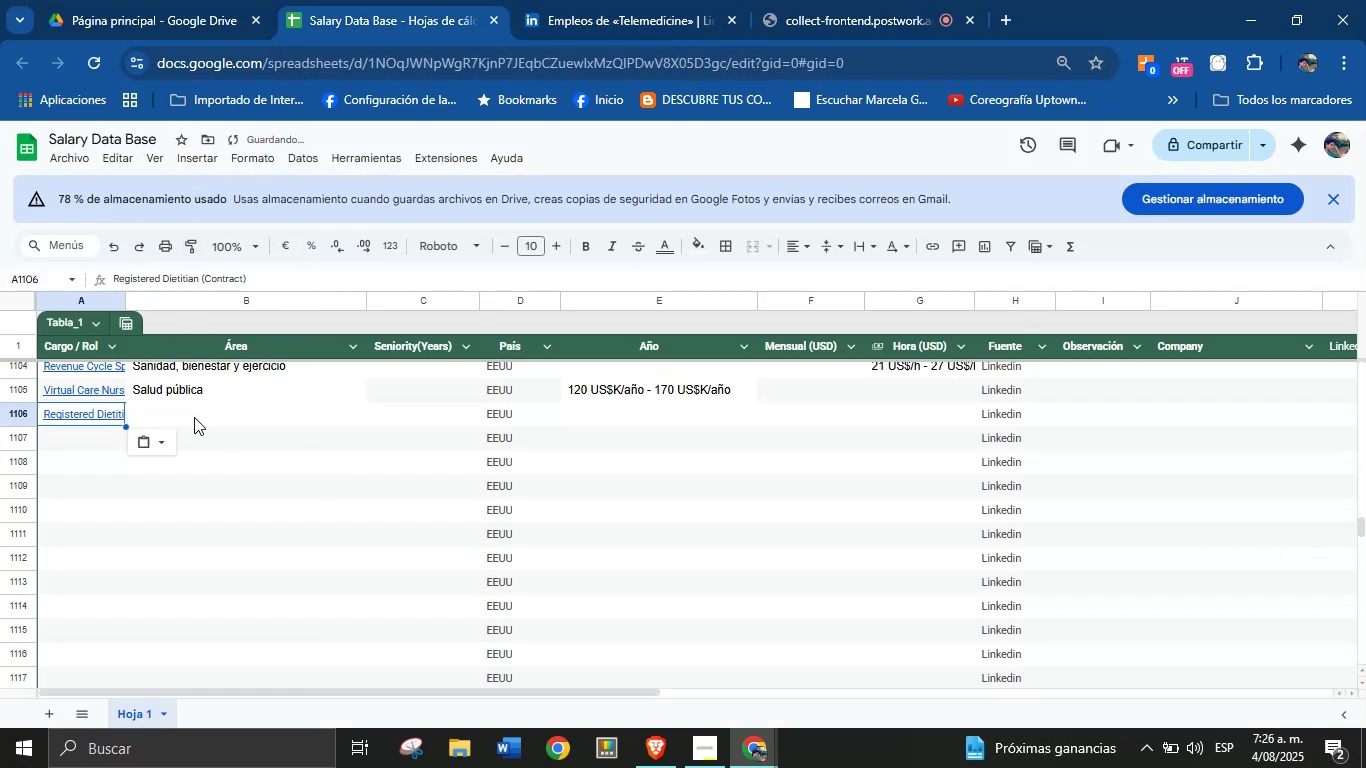 
key(Meta+V)
 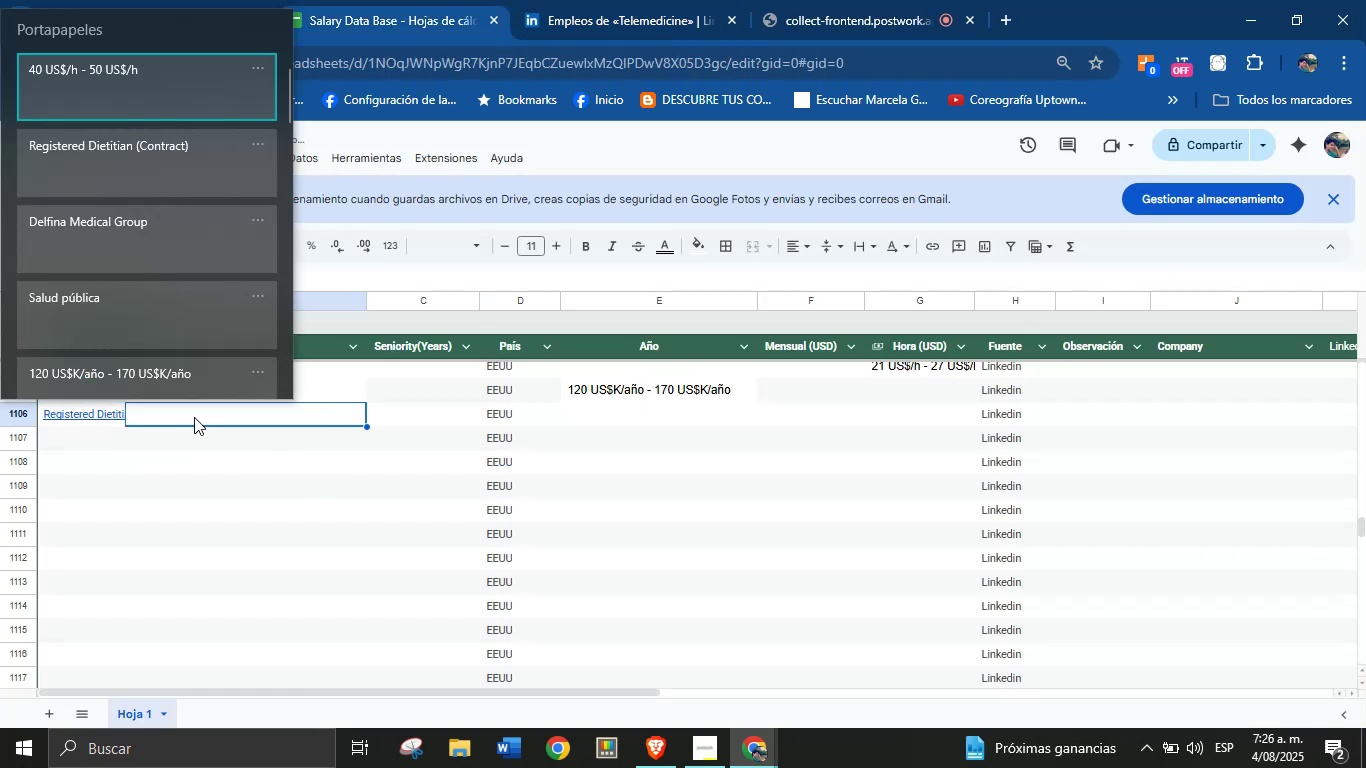 
key(Meta+MetaLeft)
 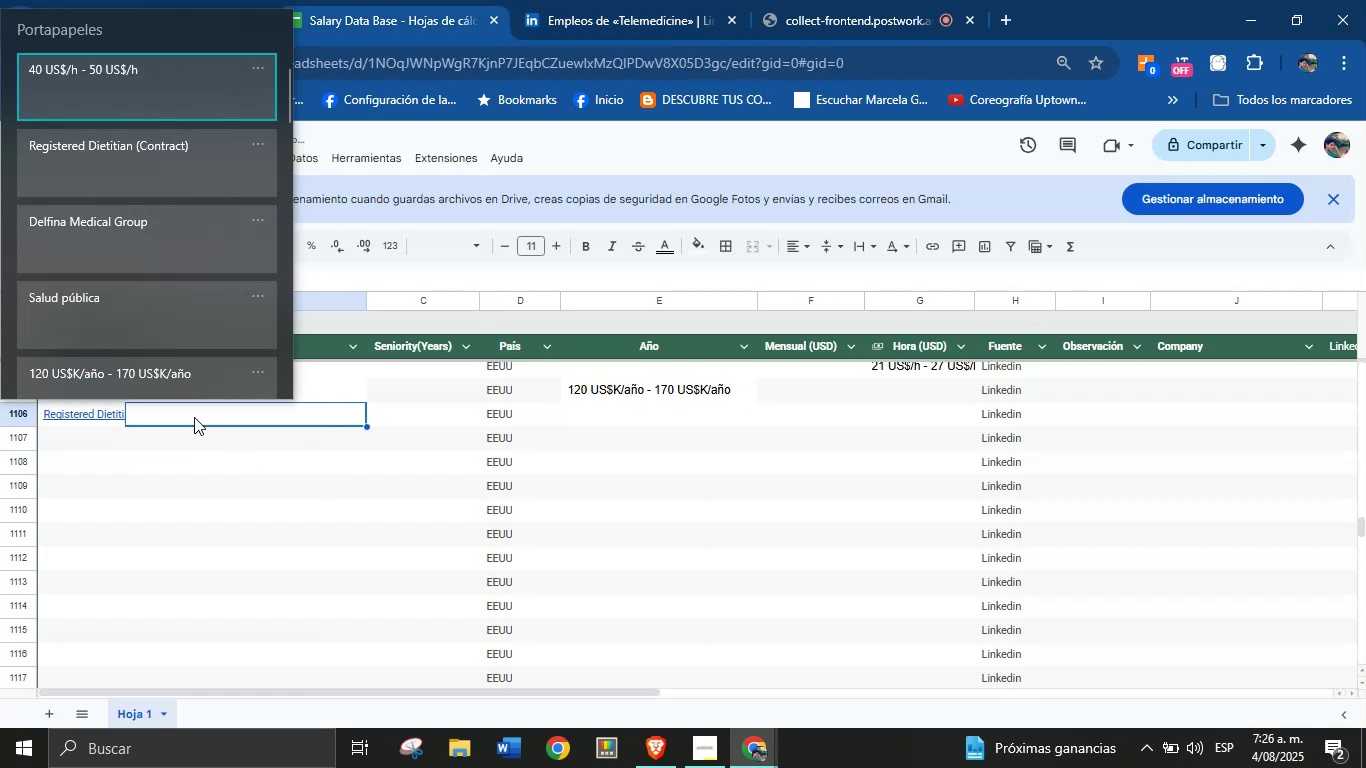 
key(Meta+MetaLeft)
 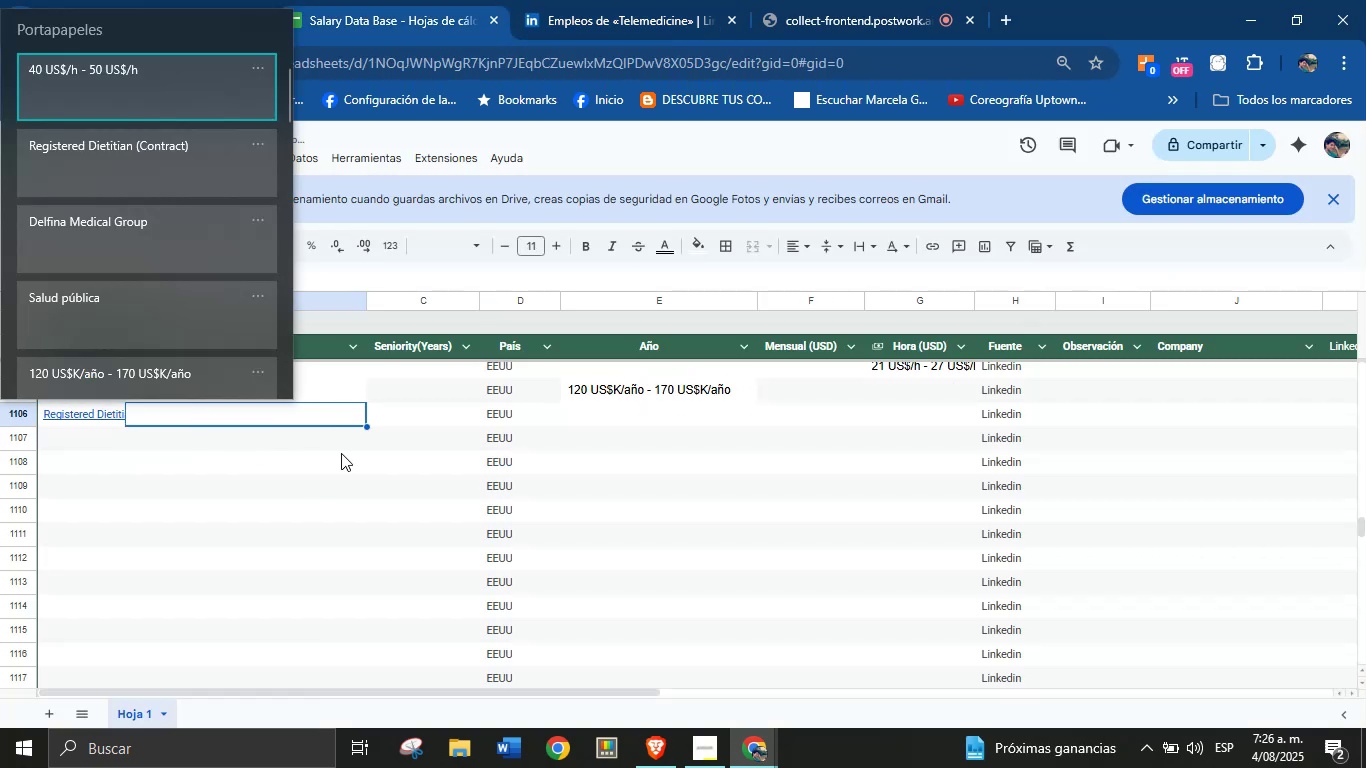 
left_click([375, 429])
 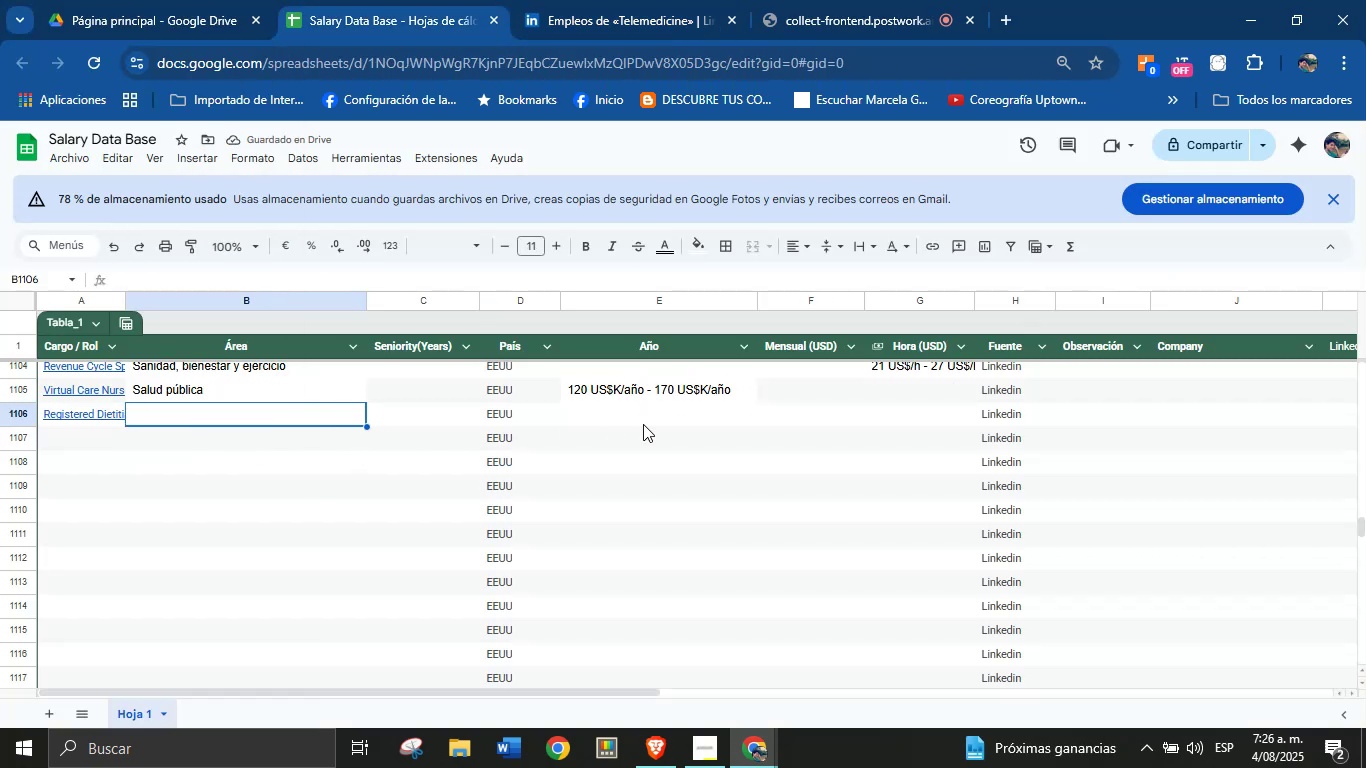 
left_click([646, 426])
 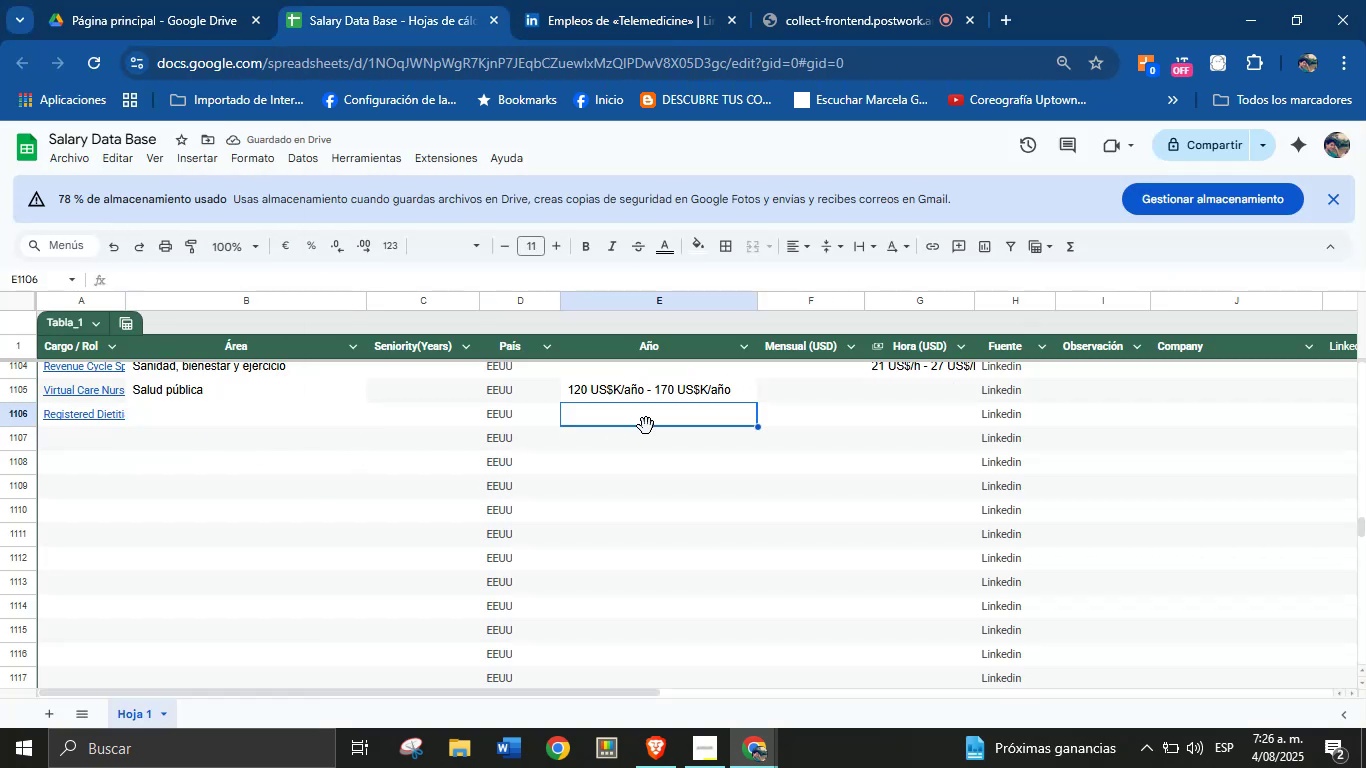 
key(Meta+MetaLeft)
 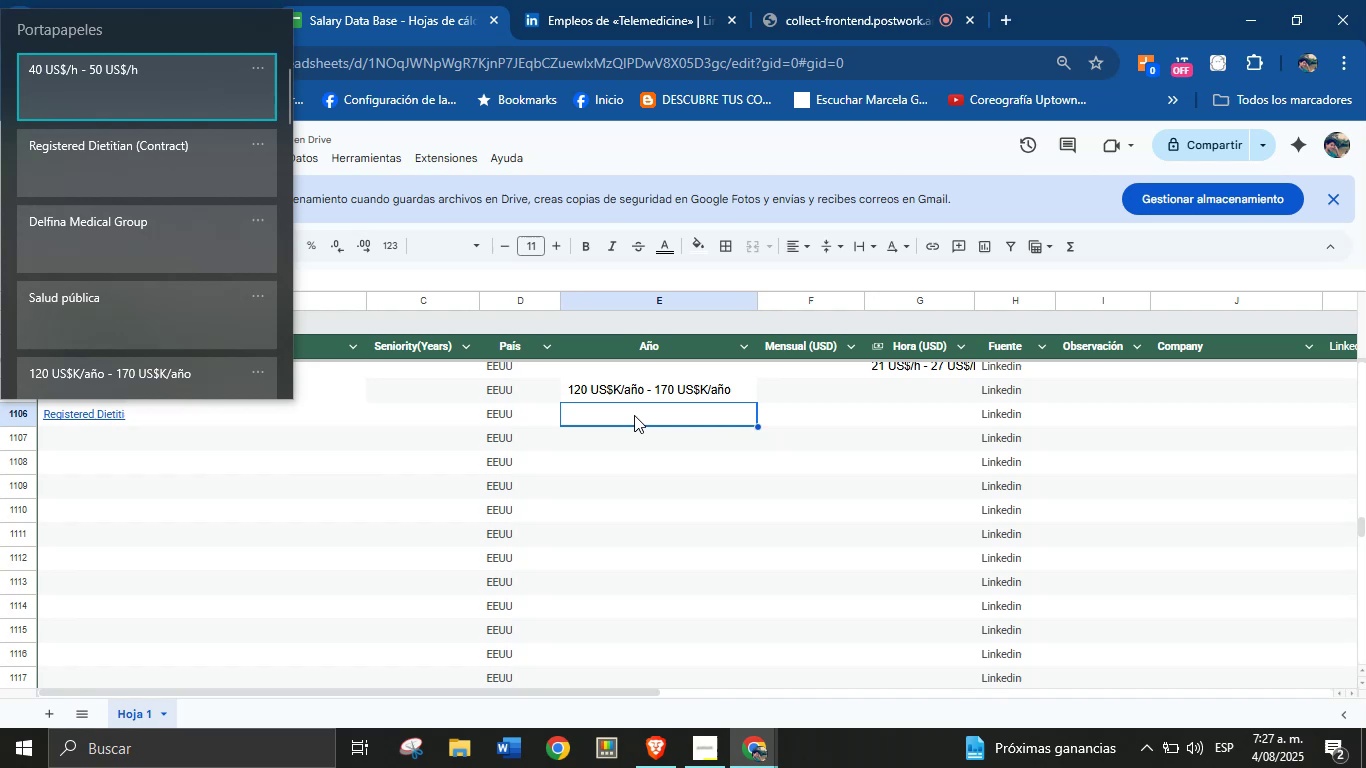 
key(Meta+MetaLeft)
 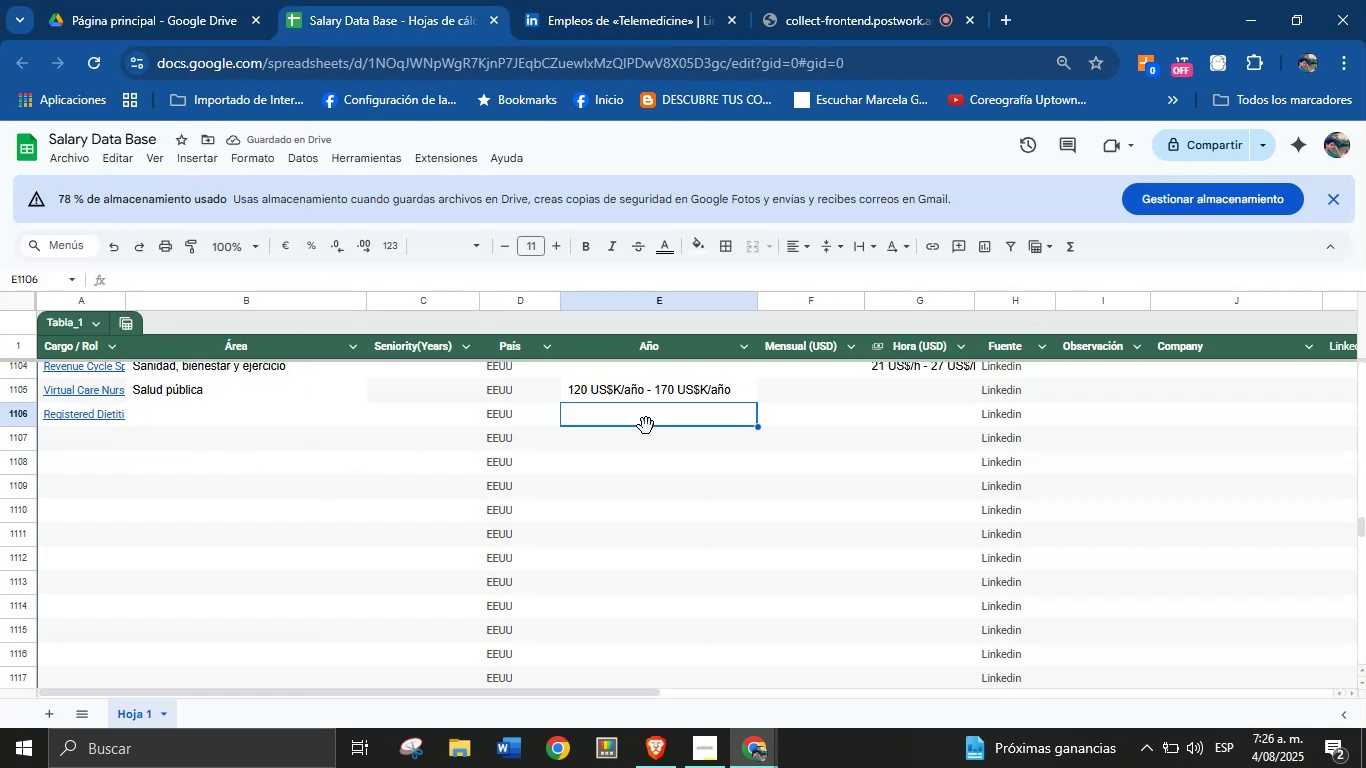 
key(Meta+V)
 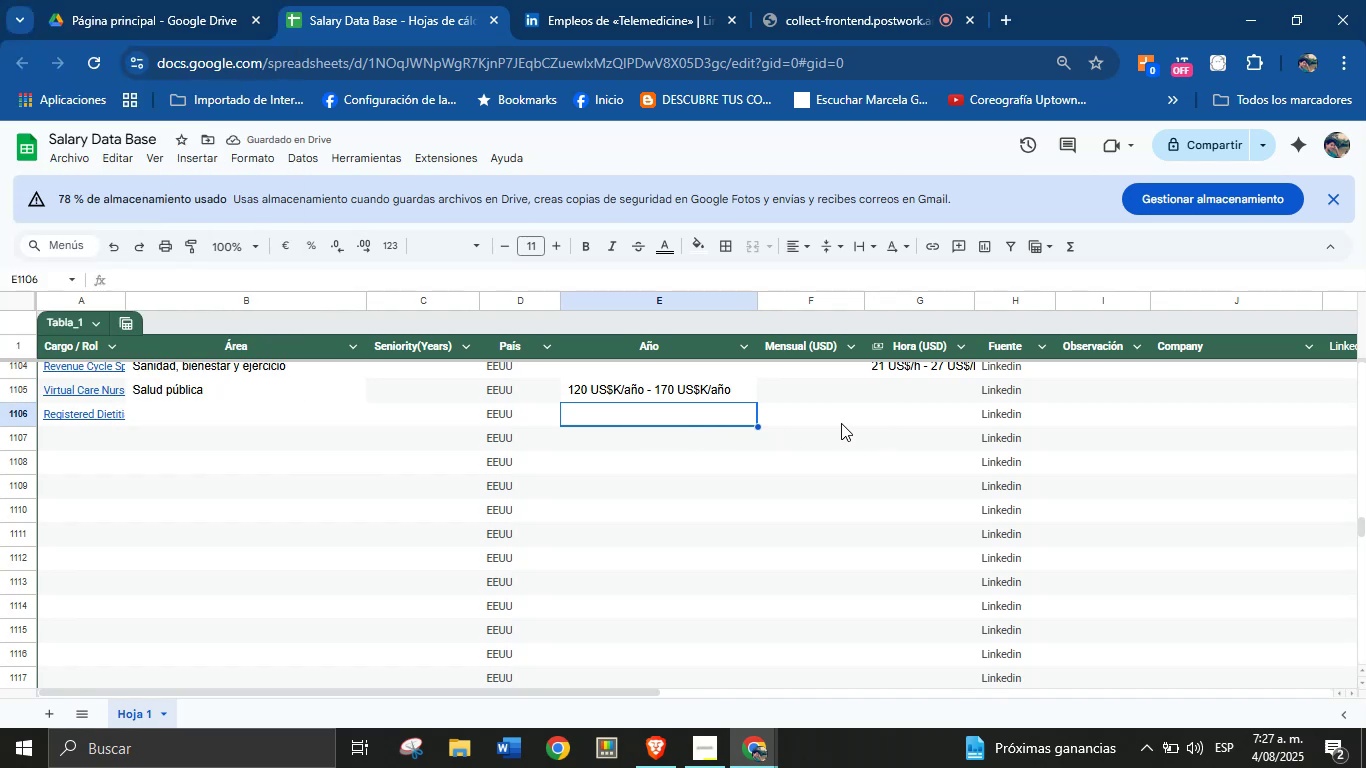 
left_click([922, 420])
 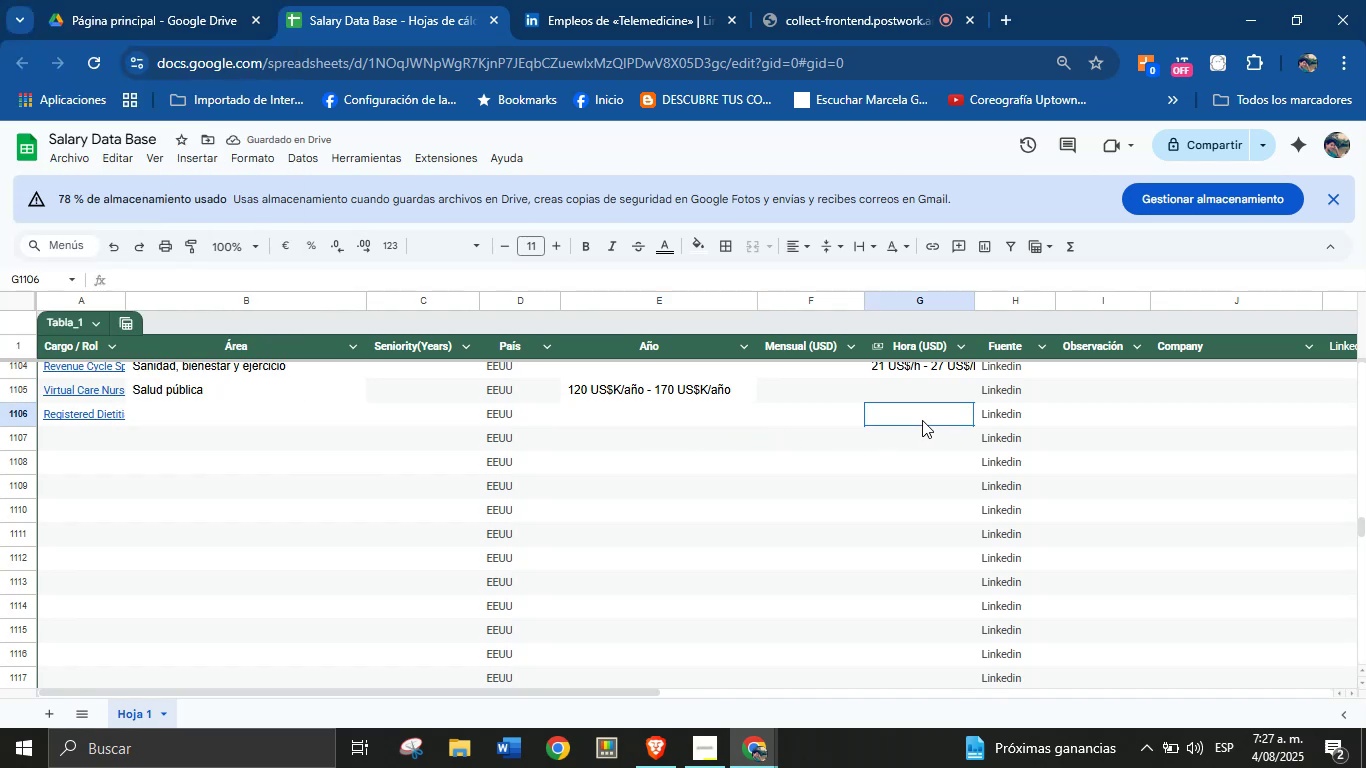 
key(Meta+MetaLeft)
 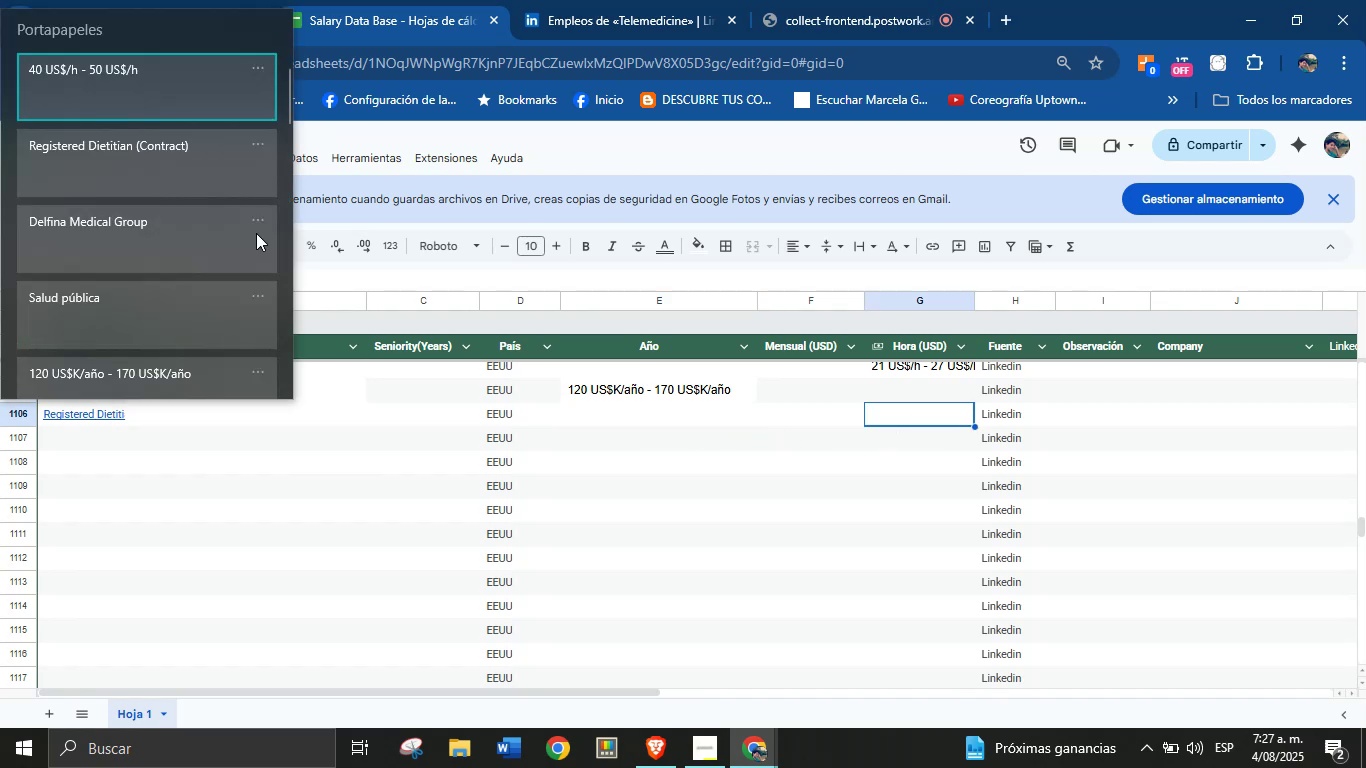 
key(Meta+MetaLeft)
 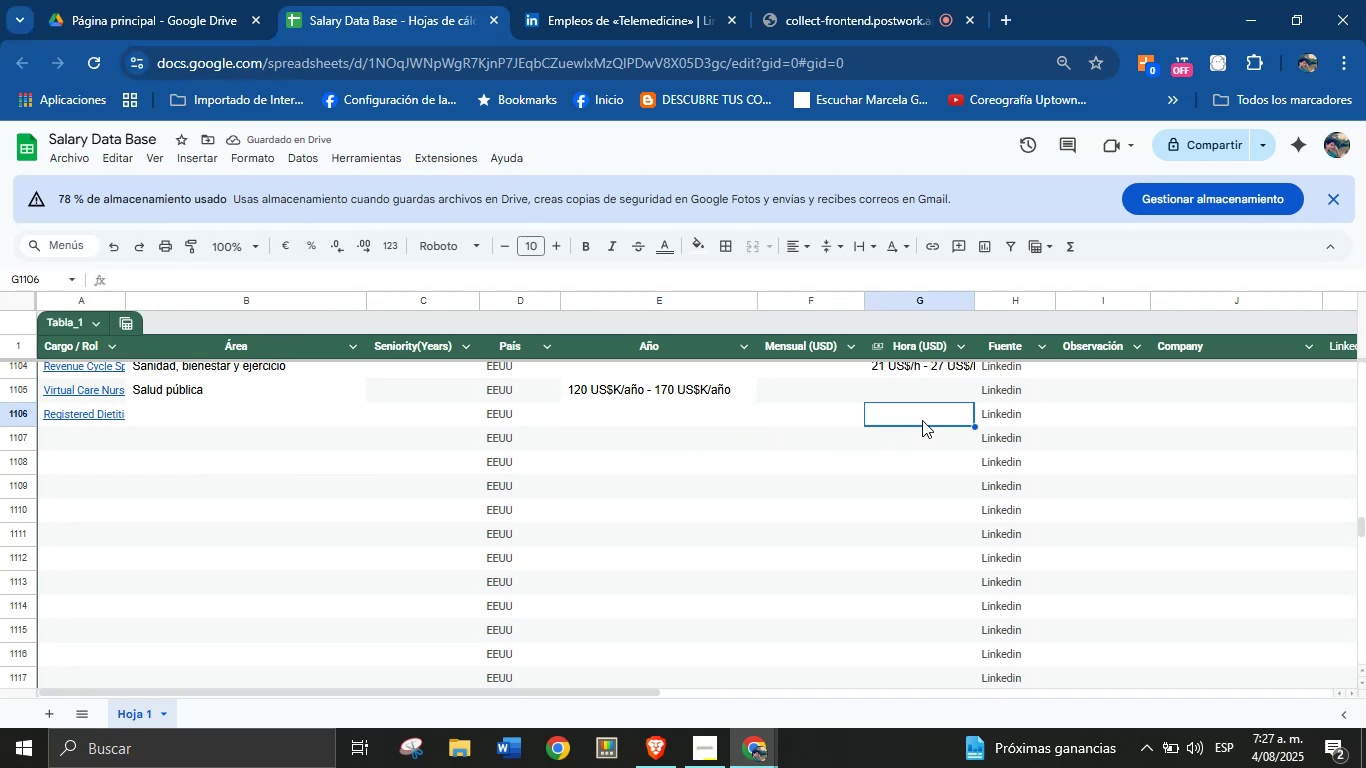 
key(Meta+V)
 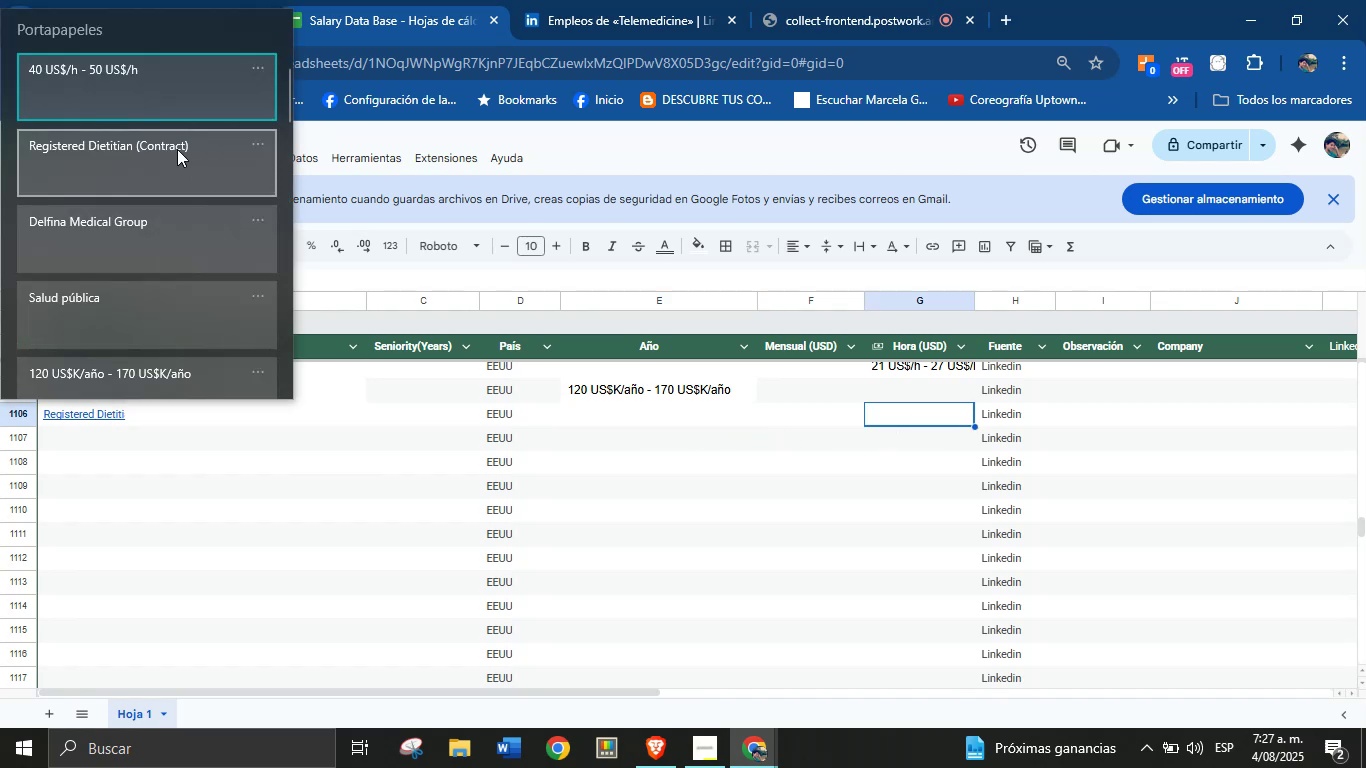 
left_click([159, 97])
 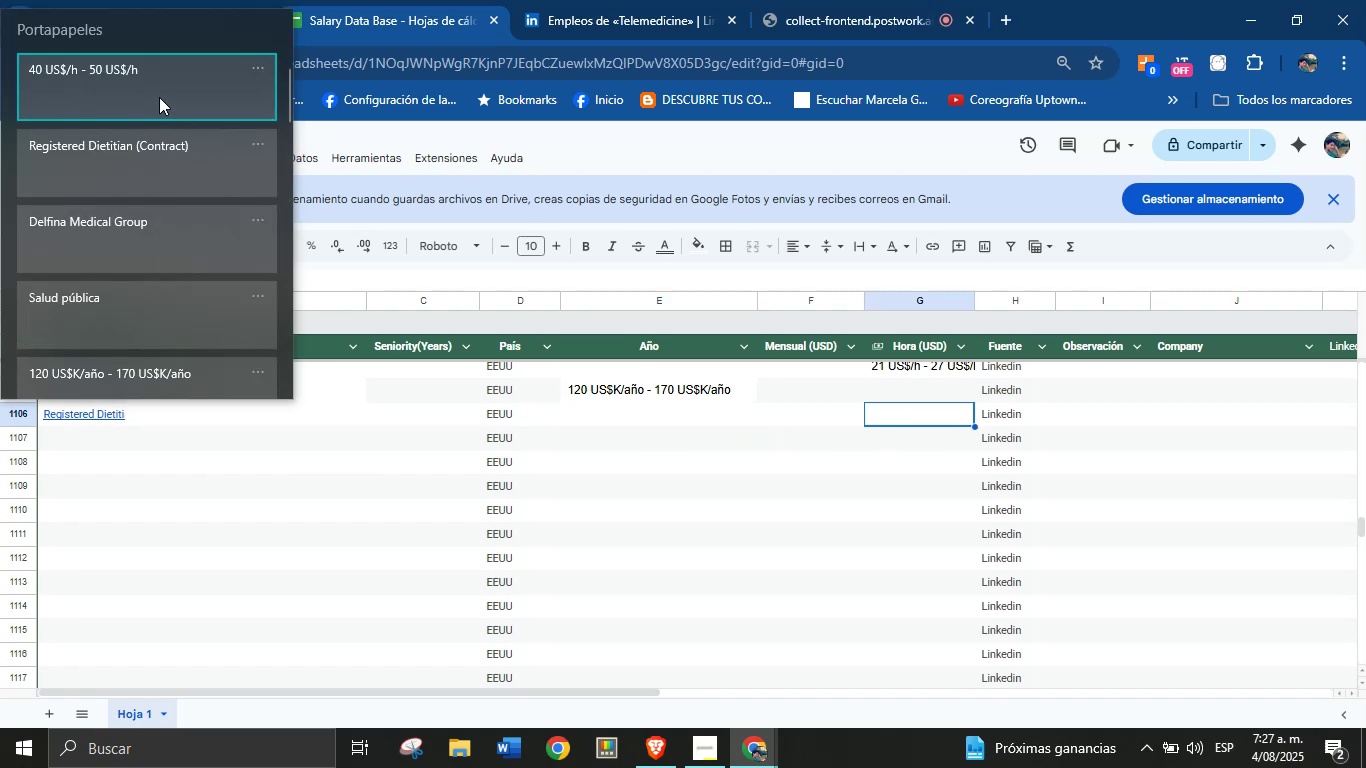 
key(Control+ControlLeft)
 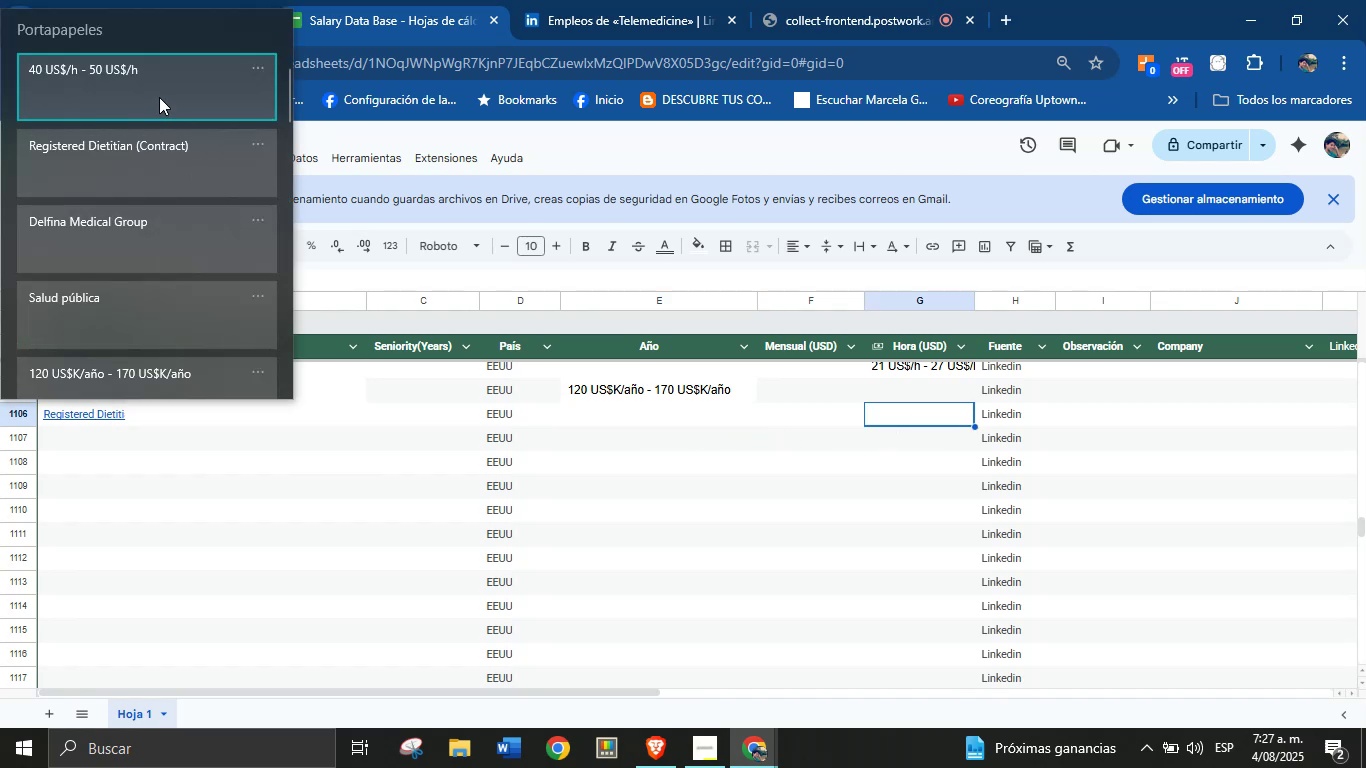 
key(Control+V)
 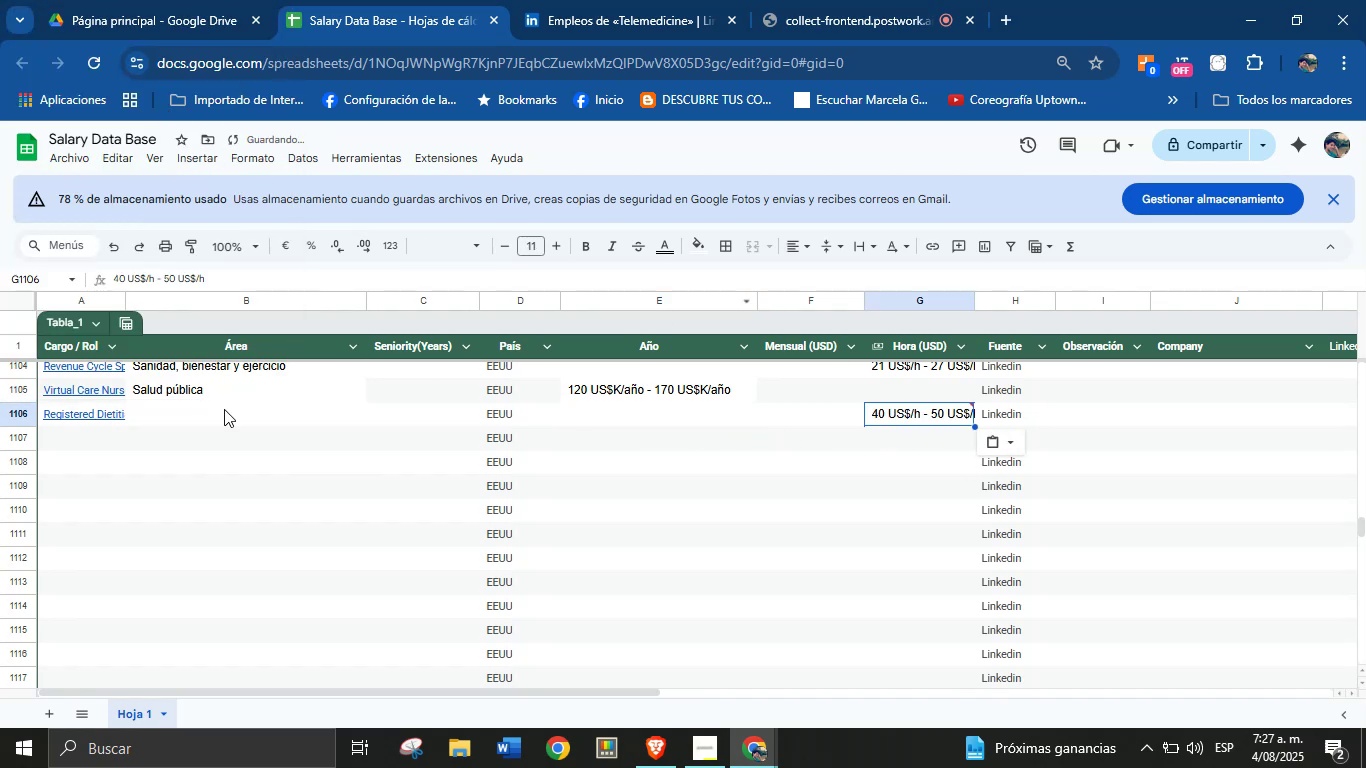 
left_click([415, 415])
 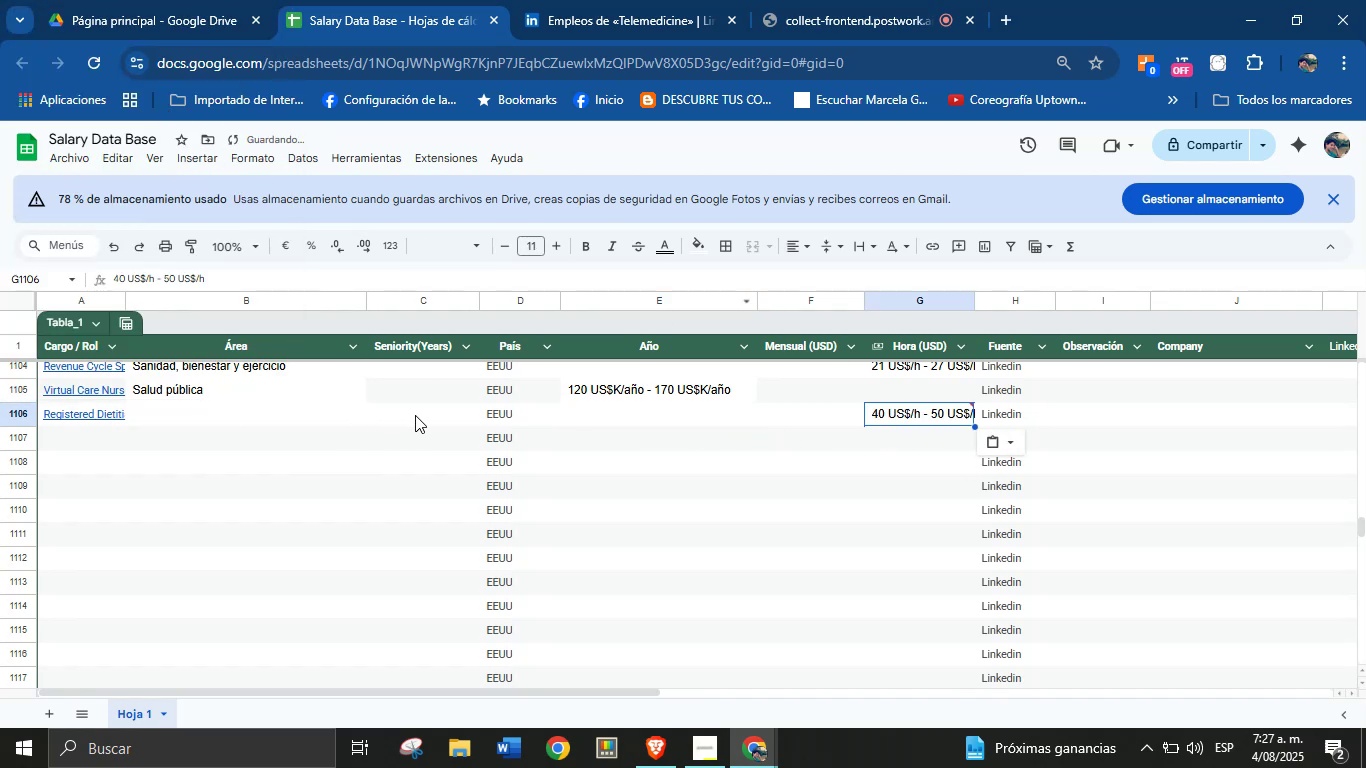 
key(Meta+MetaLeft)
 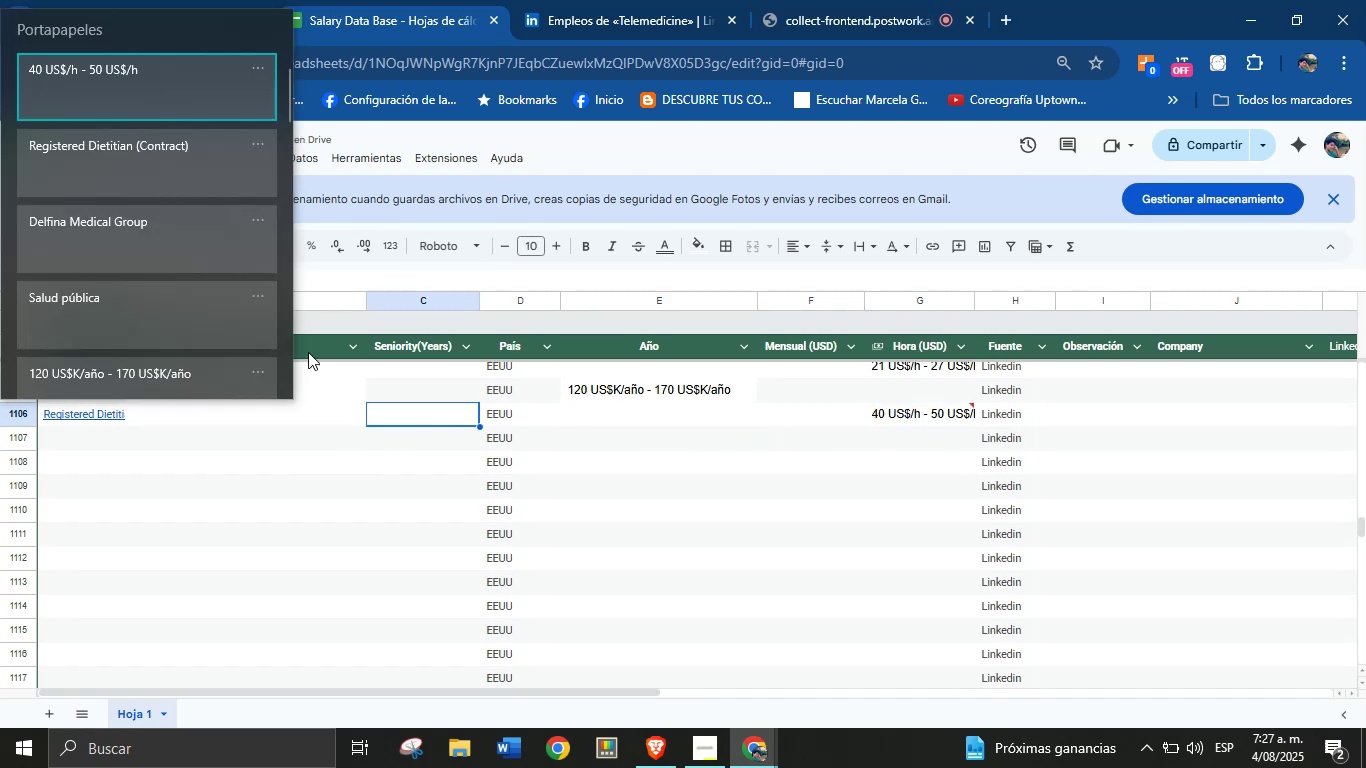 
key(Meta+MetaLeft)
 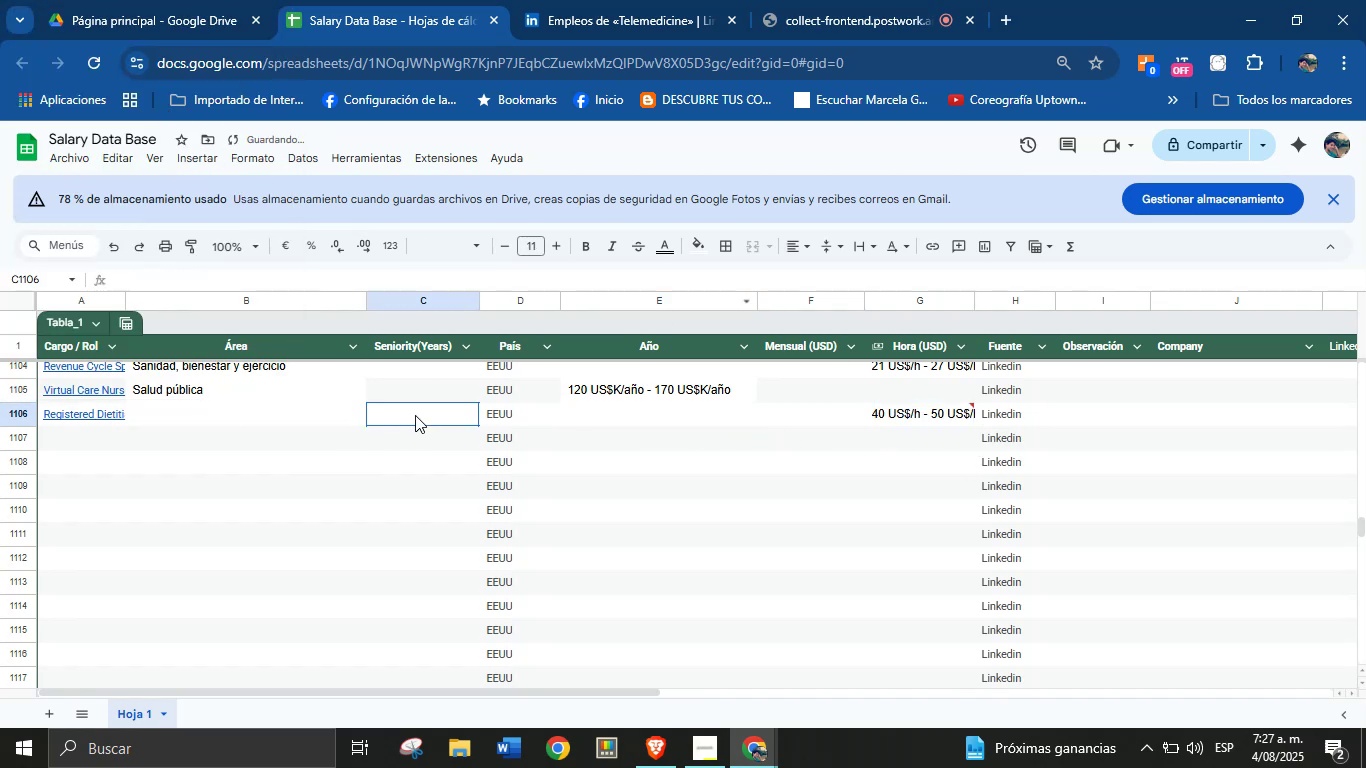 
key(Meta+V)
 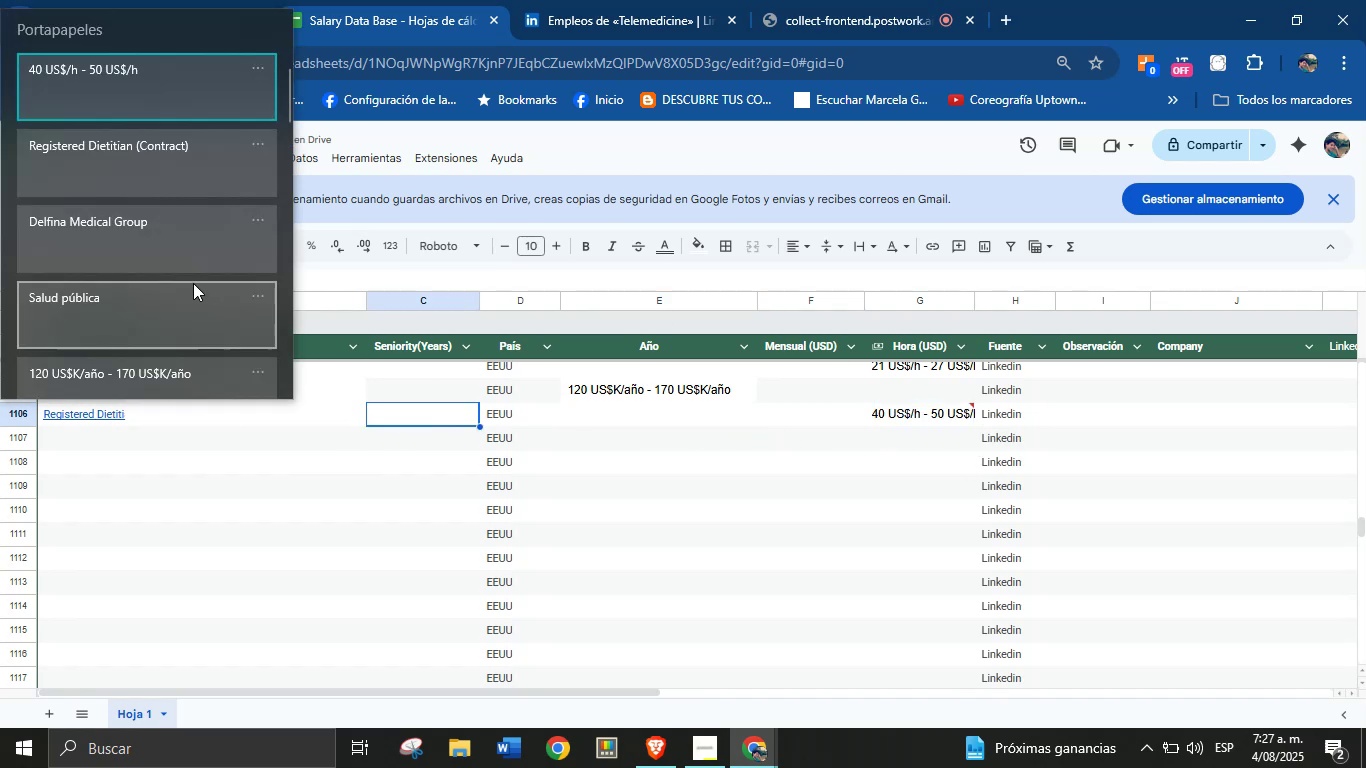 
left_click([145, 310])
 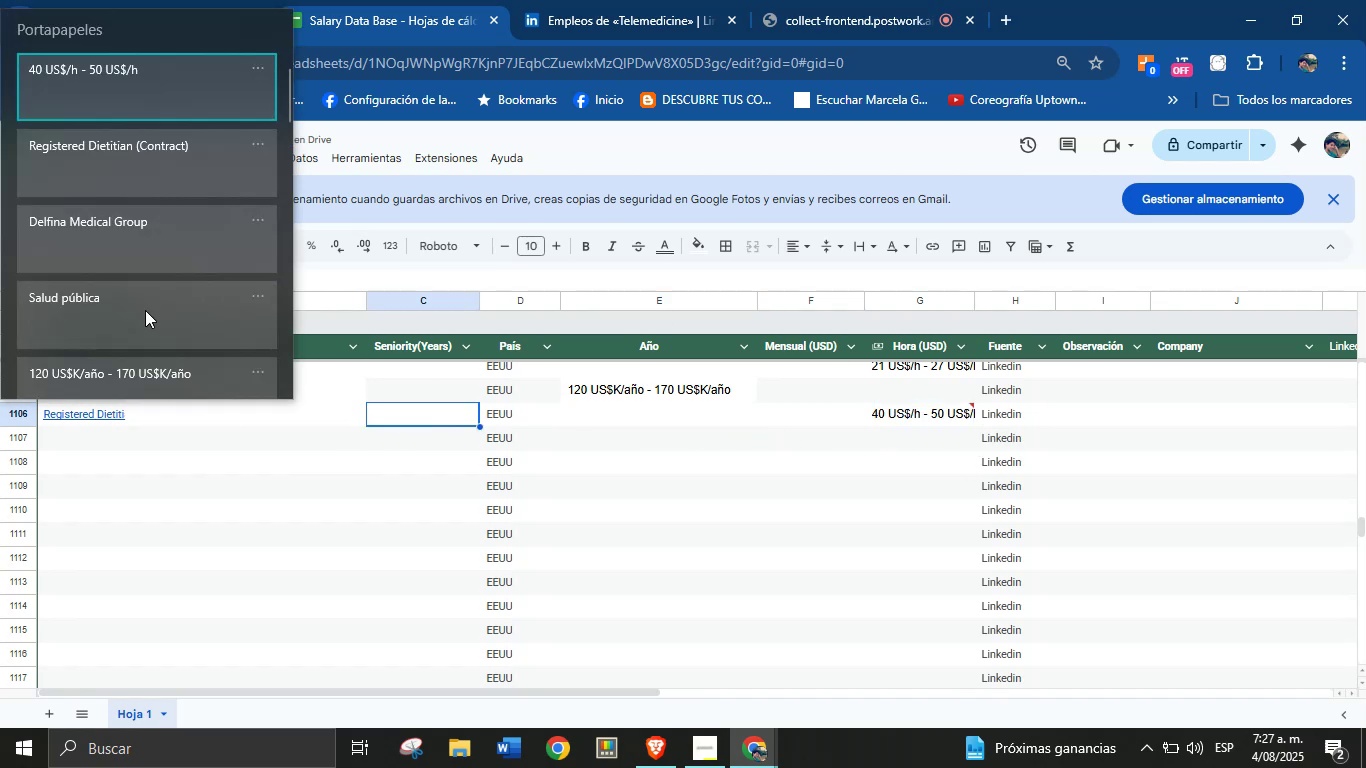 
key(Control+ControlLeft)
 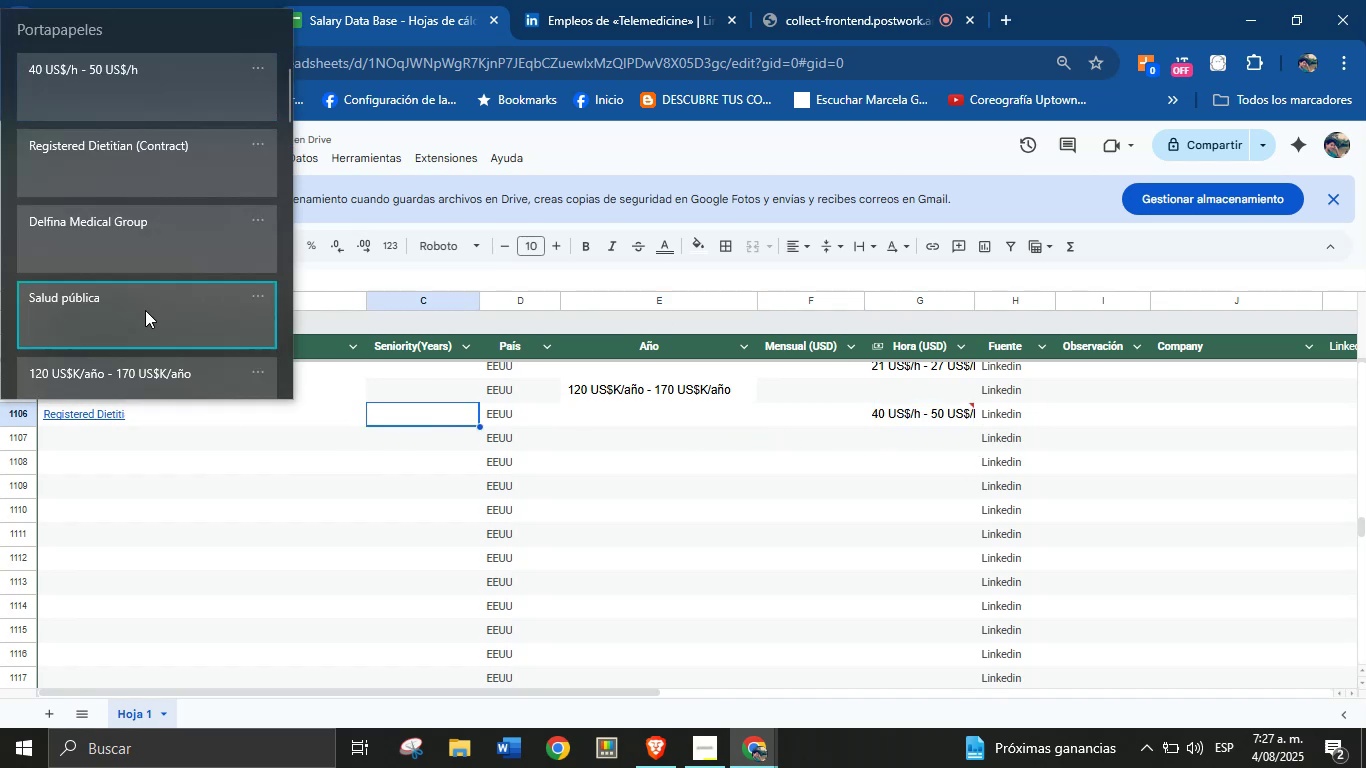 
key(Control+V)
 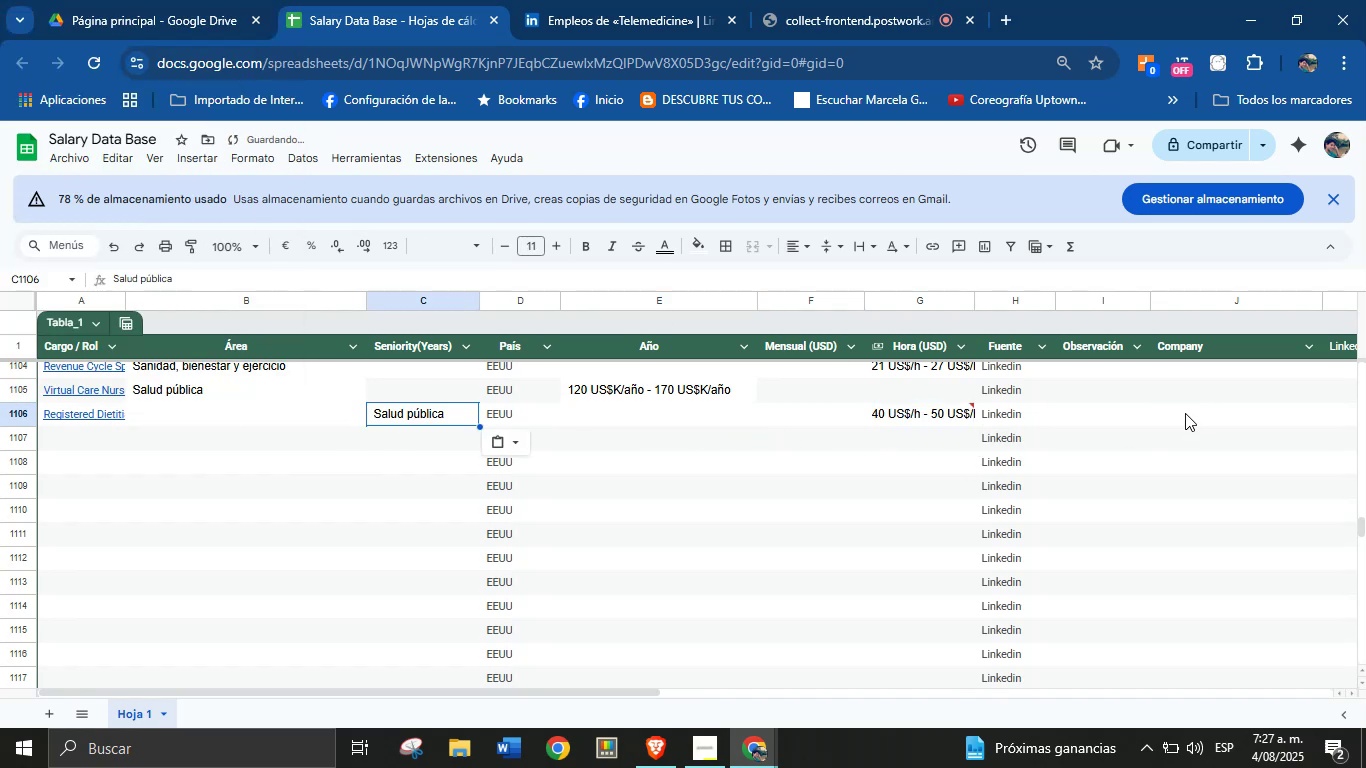 
left_click([1185, 421])
 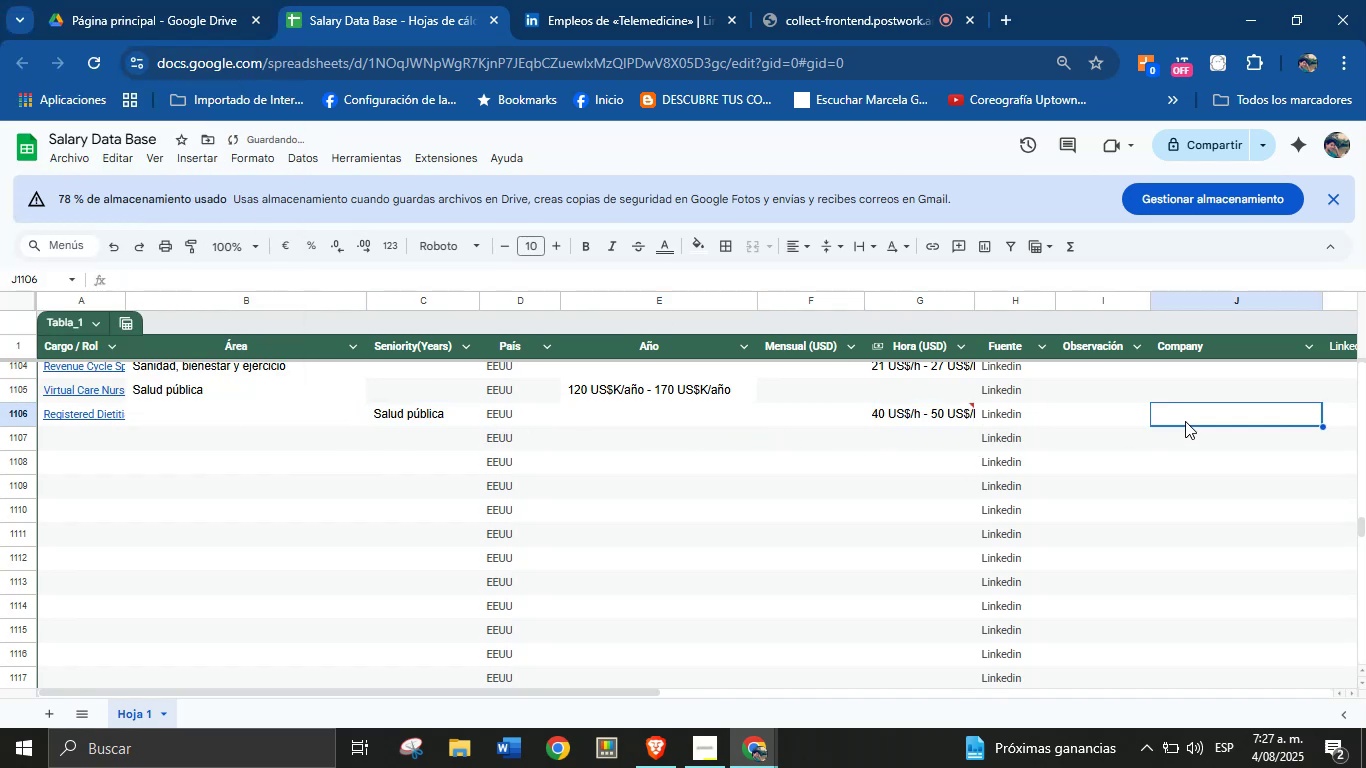 
key(Meta+MetaLeft)
 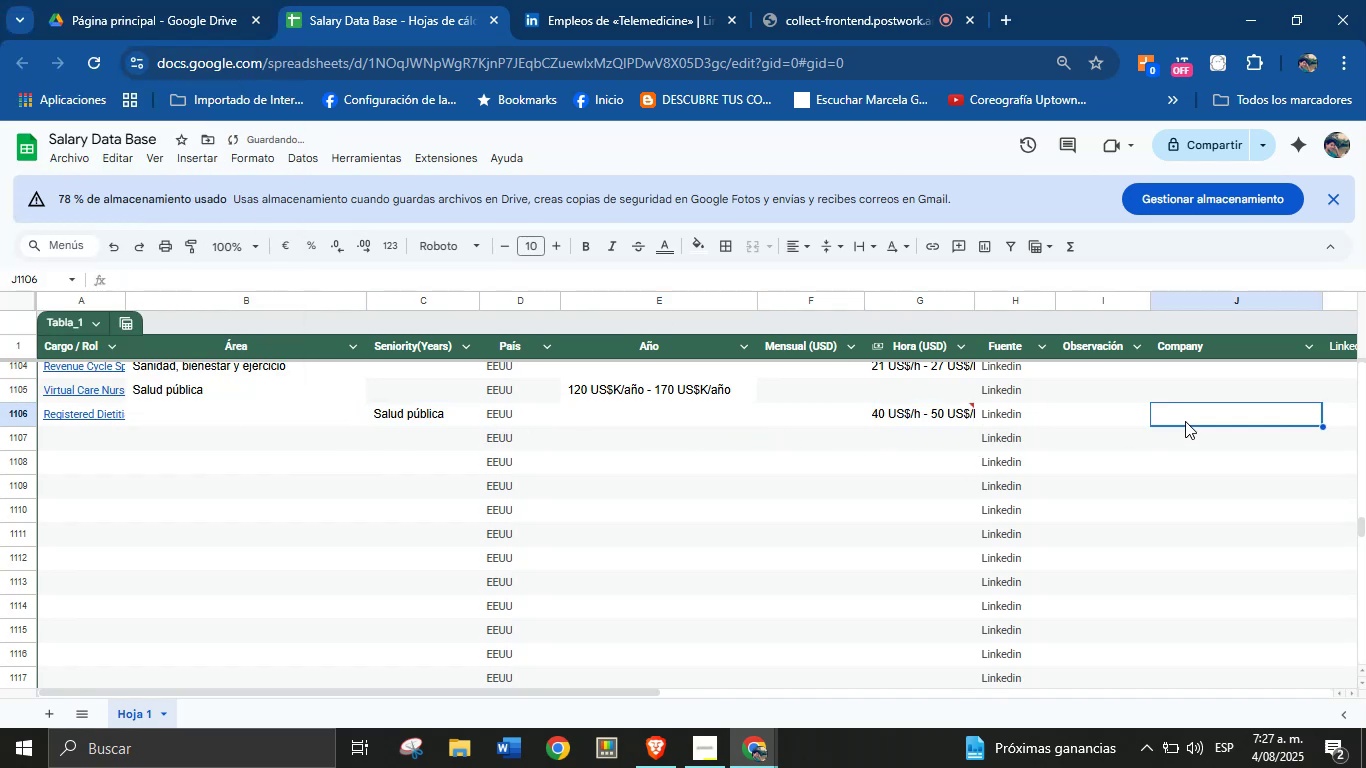 
key(Meta+MetaLeft)
 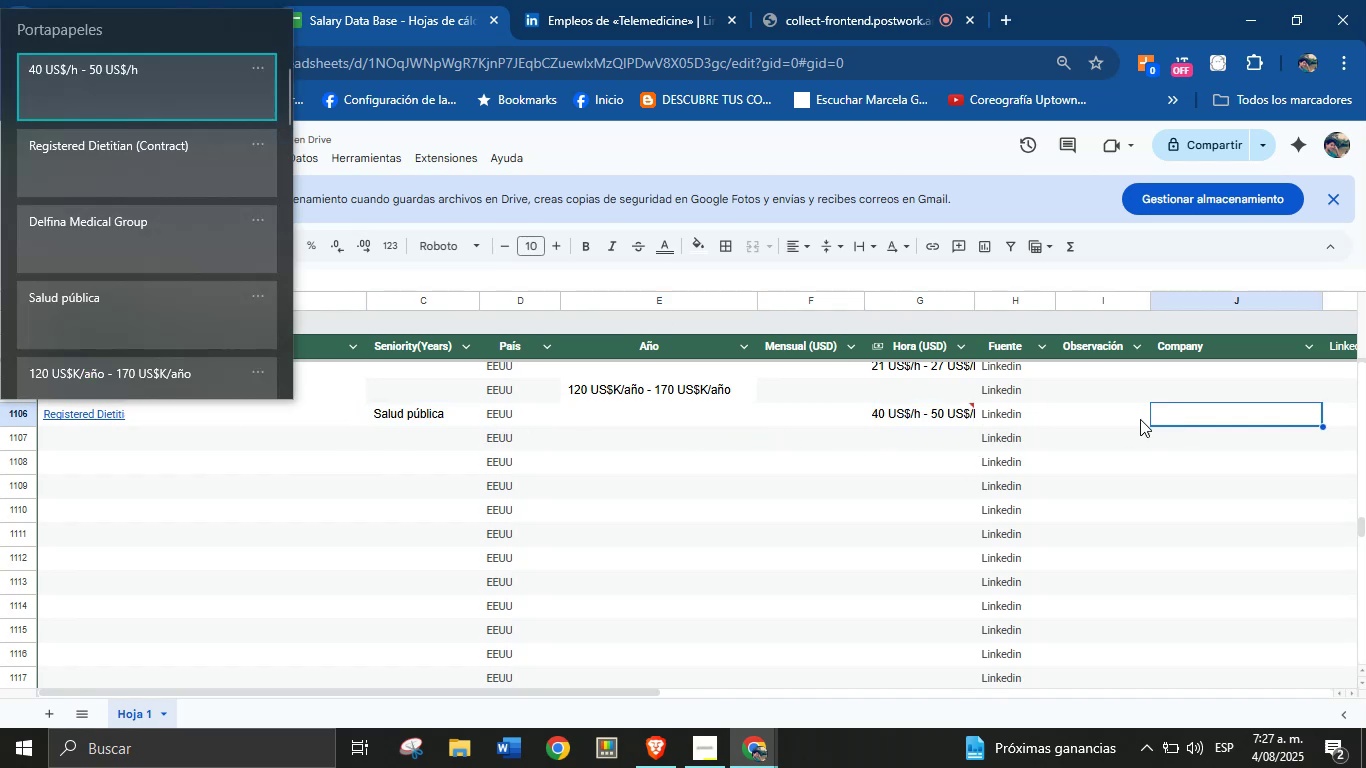 
key(Meta+V)
 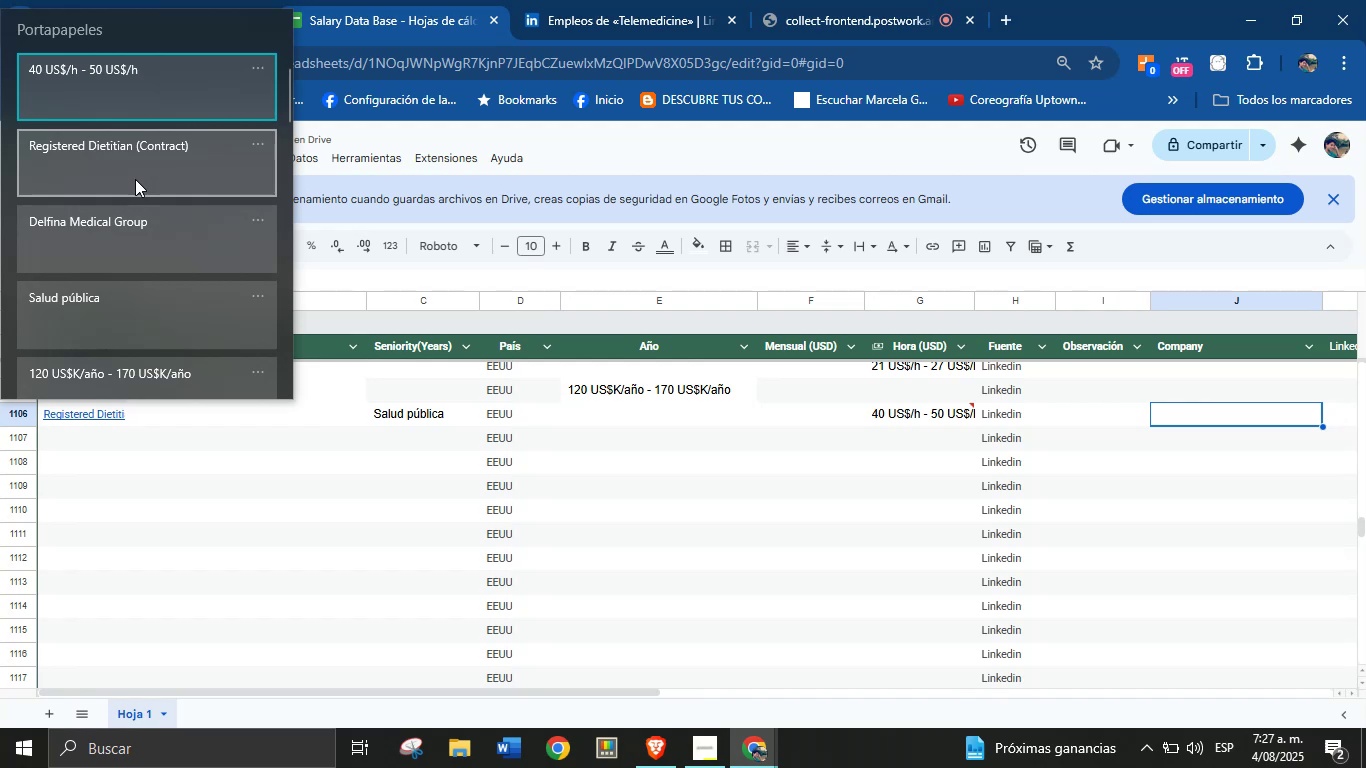 
left_click([120, 245])
 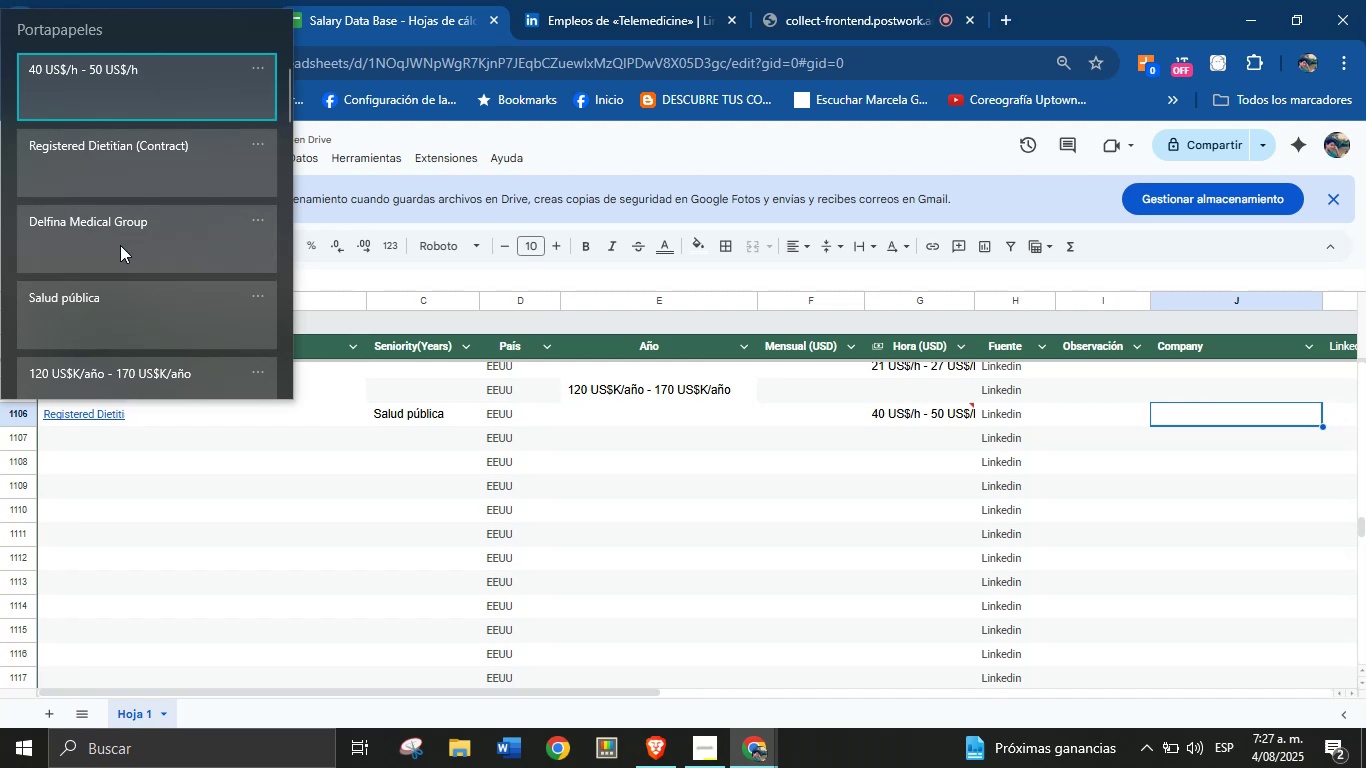 
key(Control+ControlLeft)
 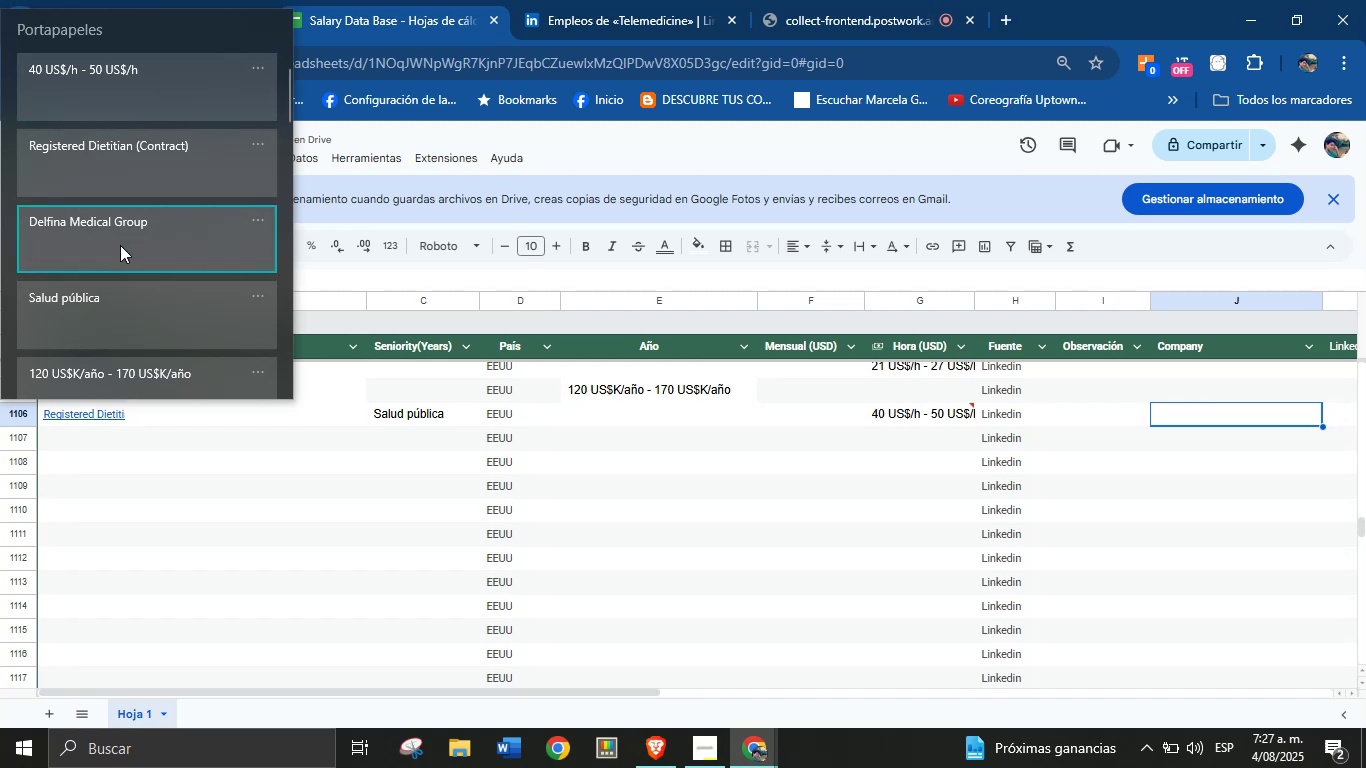 
key(Control+V)
 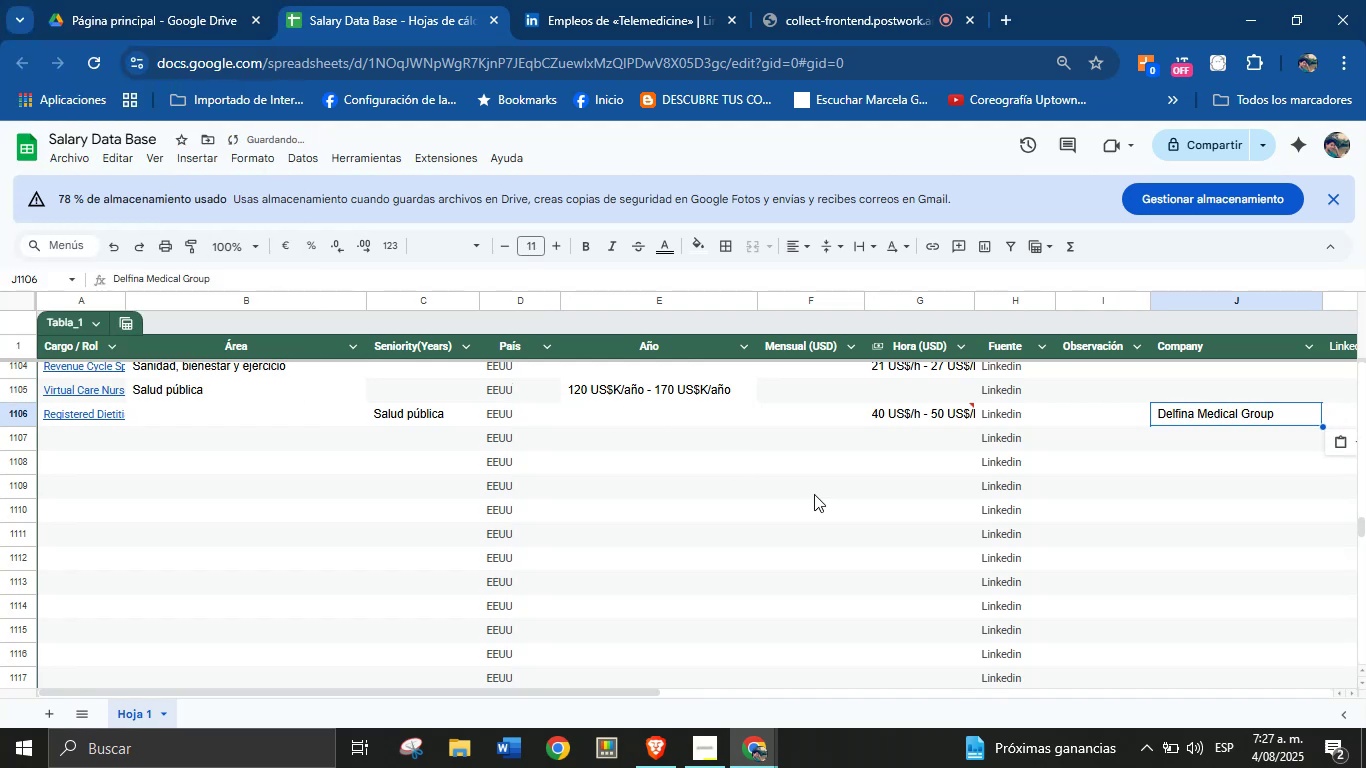 
scroll: coordinate [949, 556], scroll_direction: up, amount: 1.0
 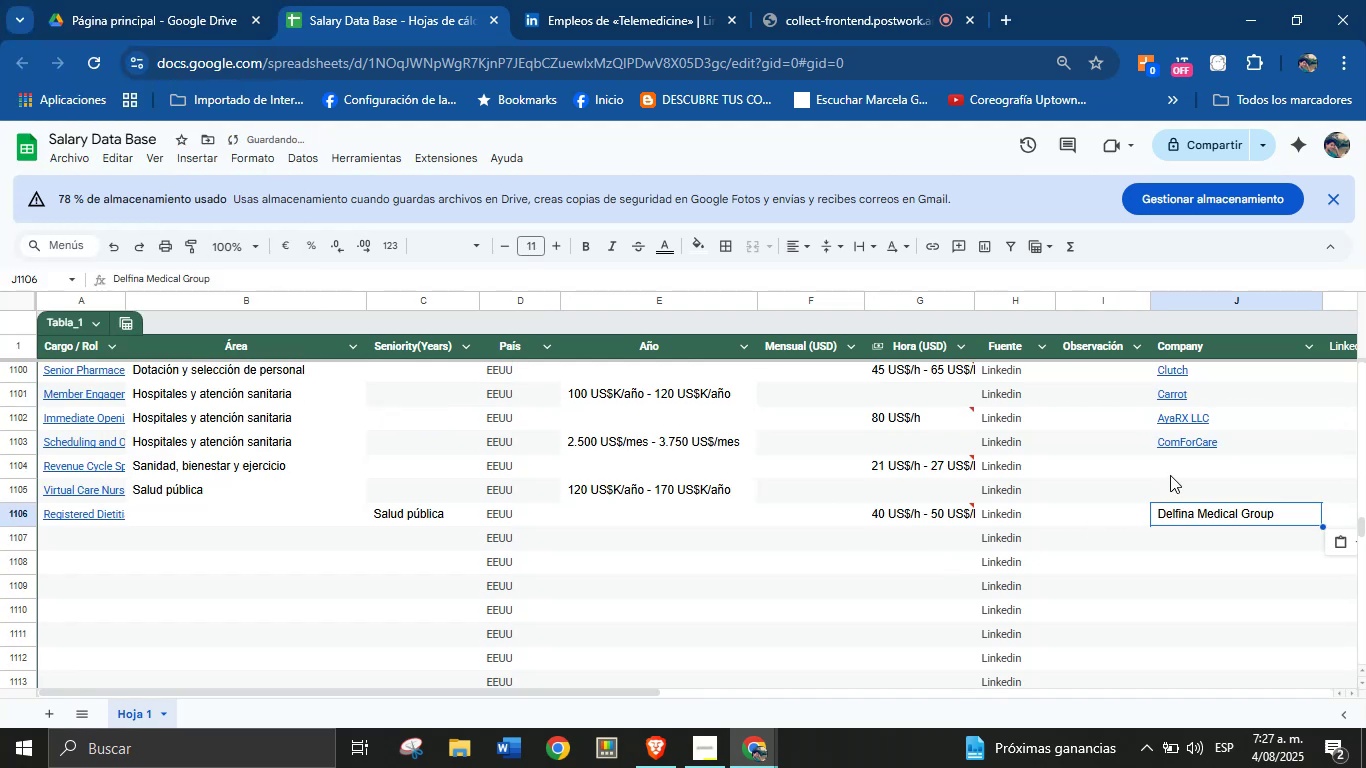 
left_click([1186, 467])
 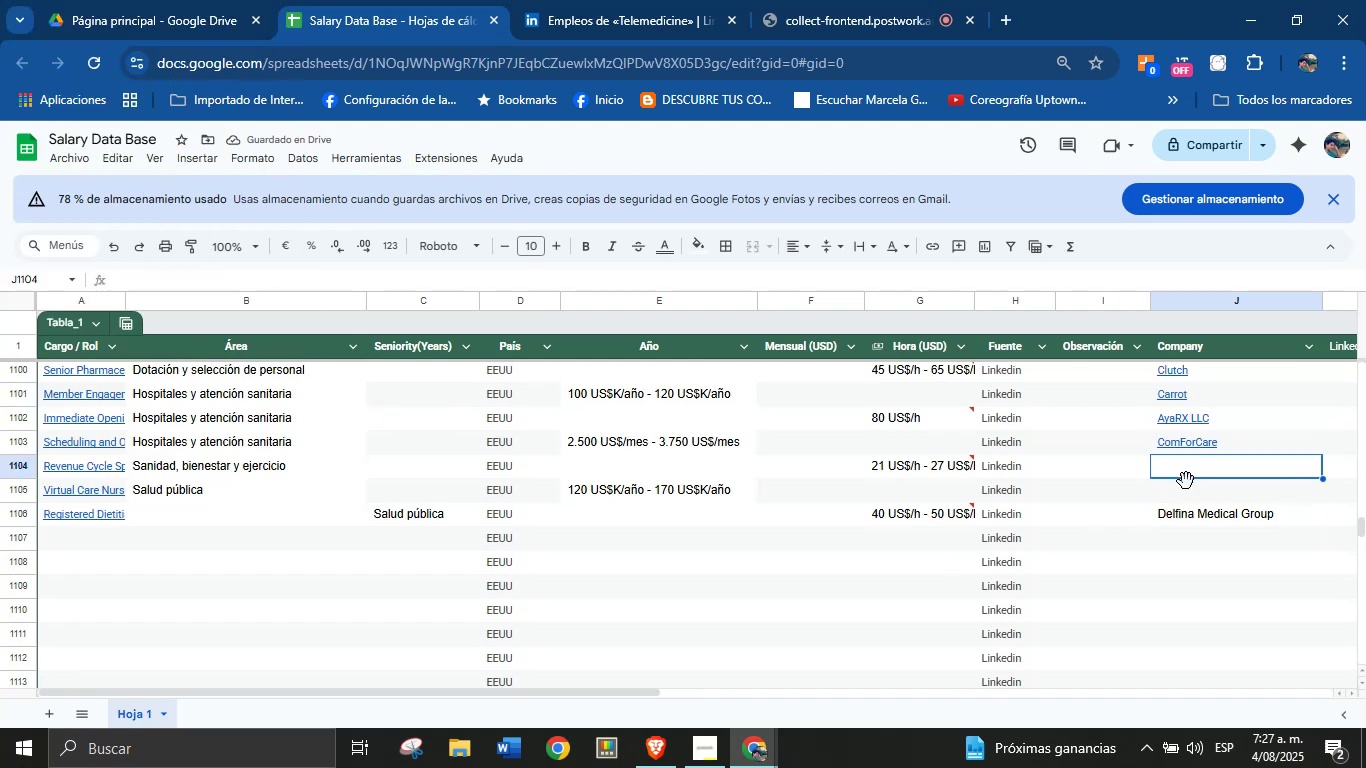 
left_click([1187, 491])
 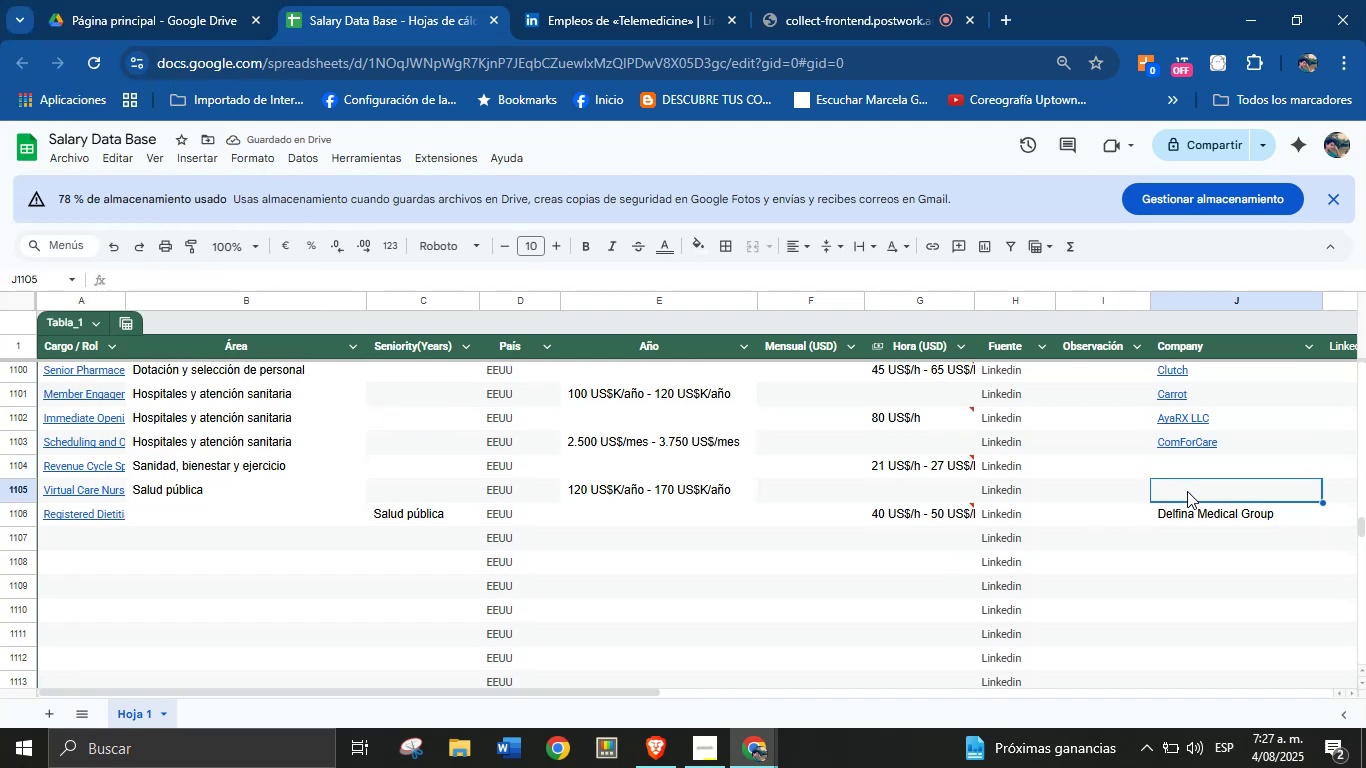 
key(Meta+MetaLeft)
 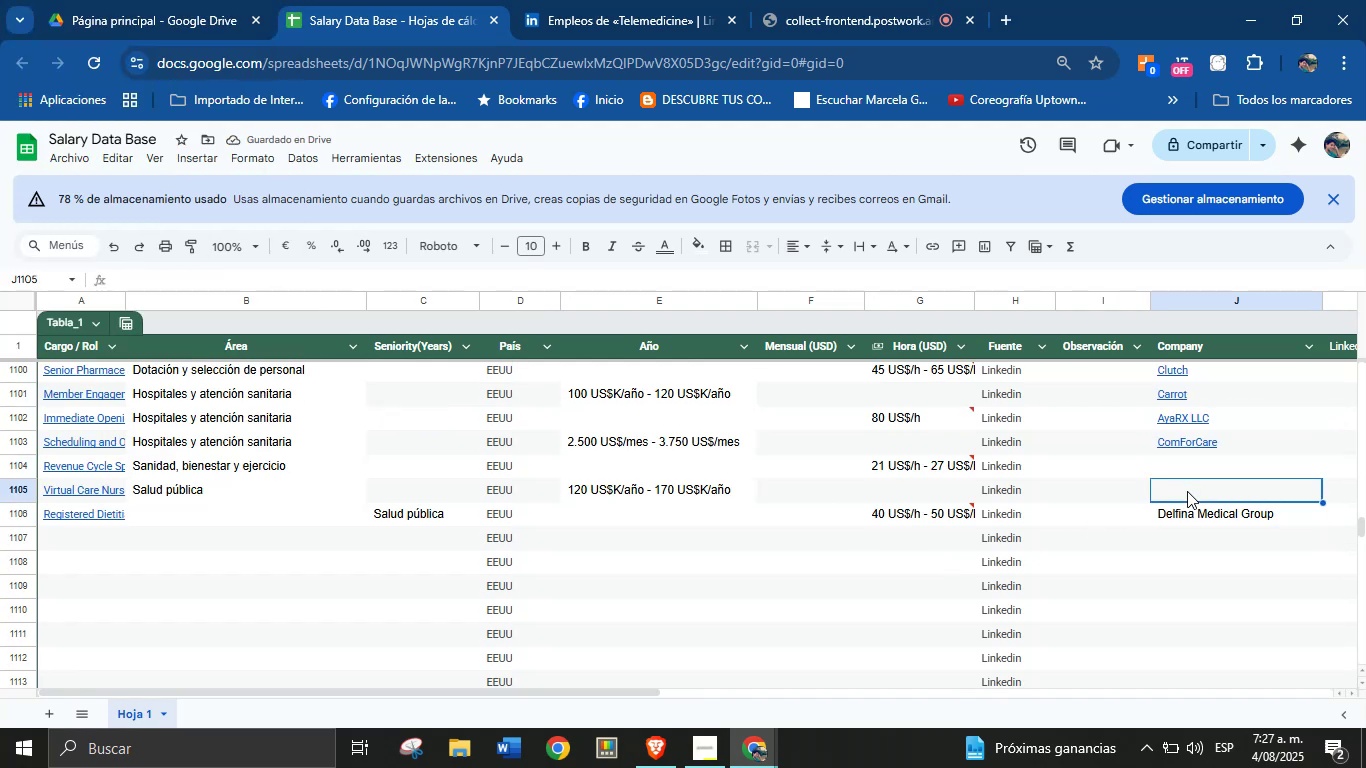 
key(Meta+MetaLeft)
 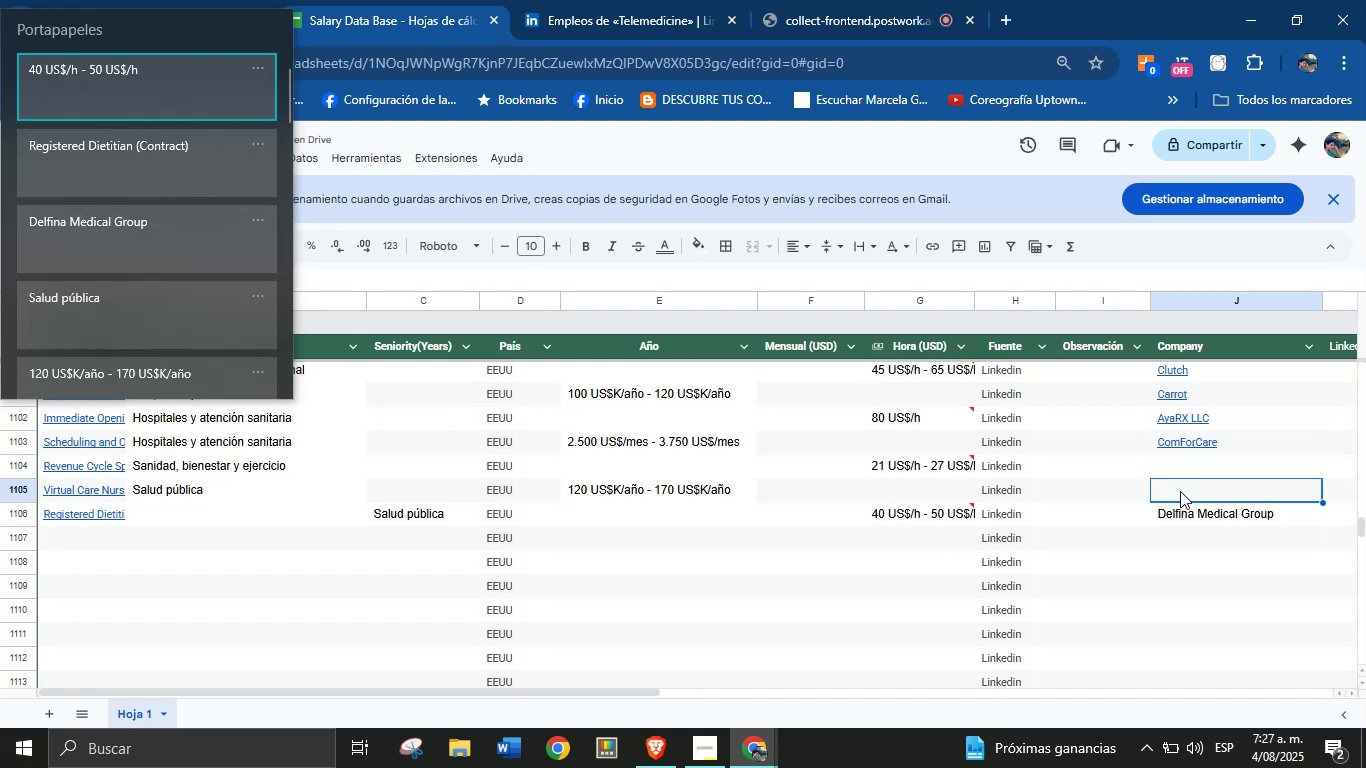 
key(Meta+V)
 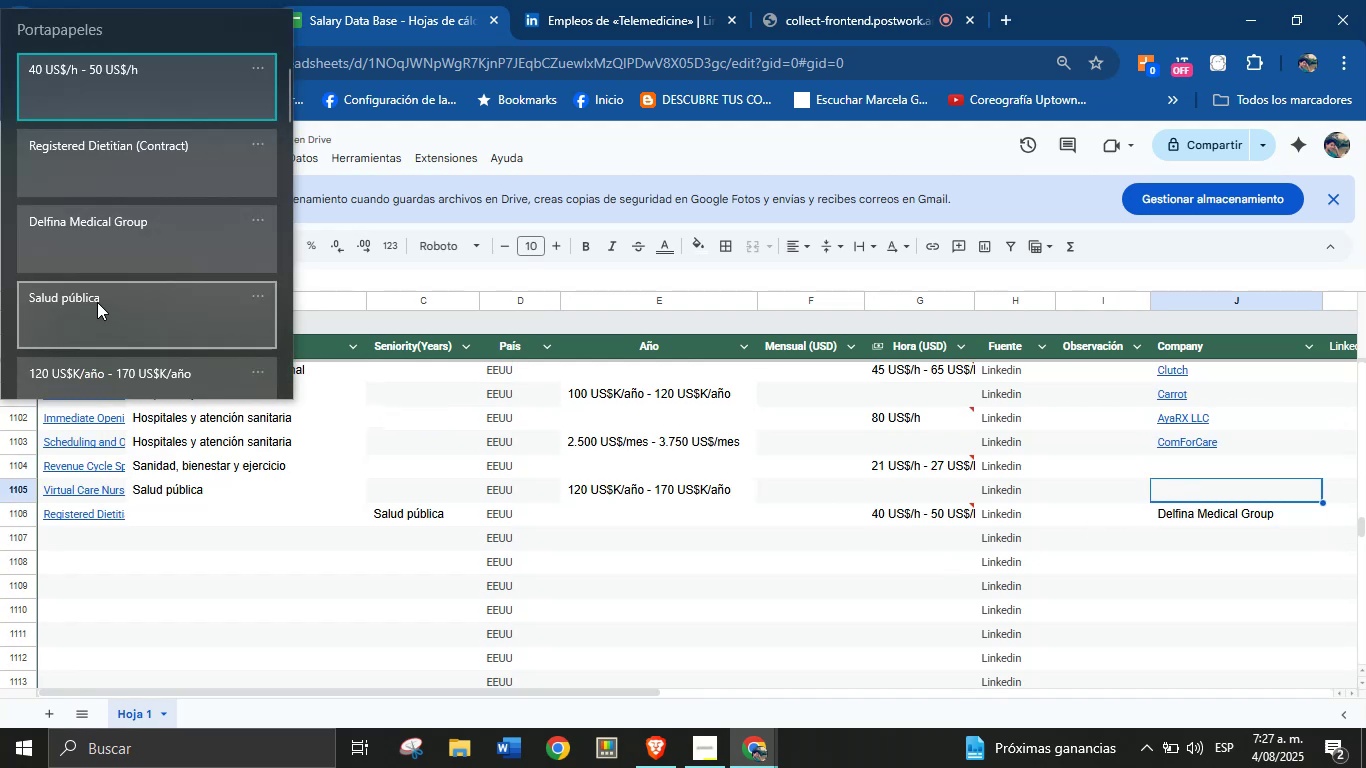 
scroll: coordinate [135, 319], scroll_direction: down, amount: 3.0
 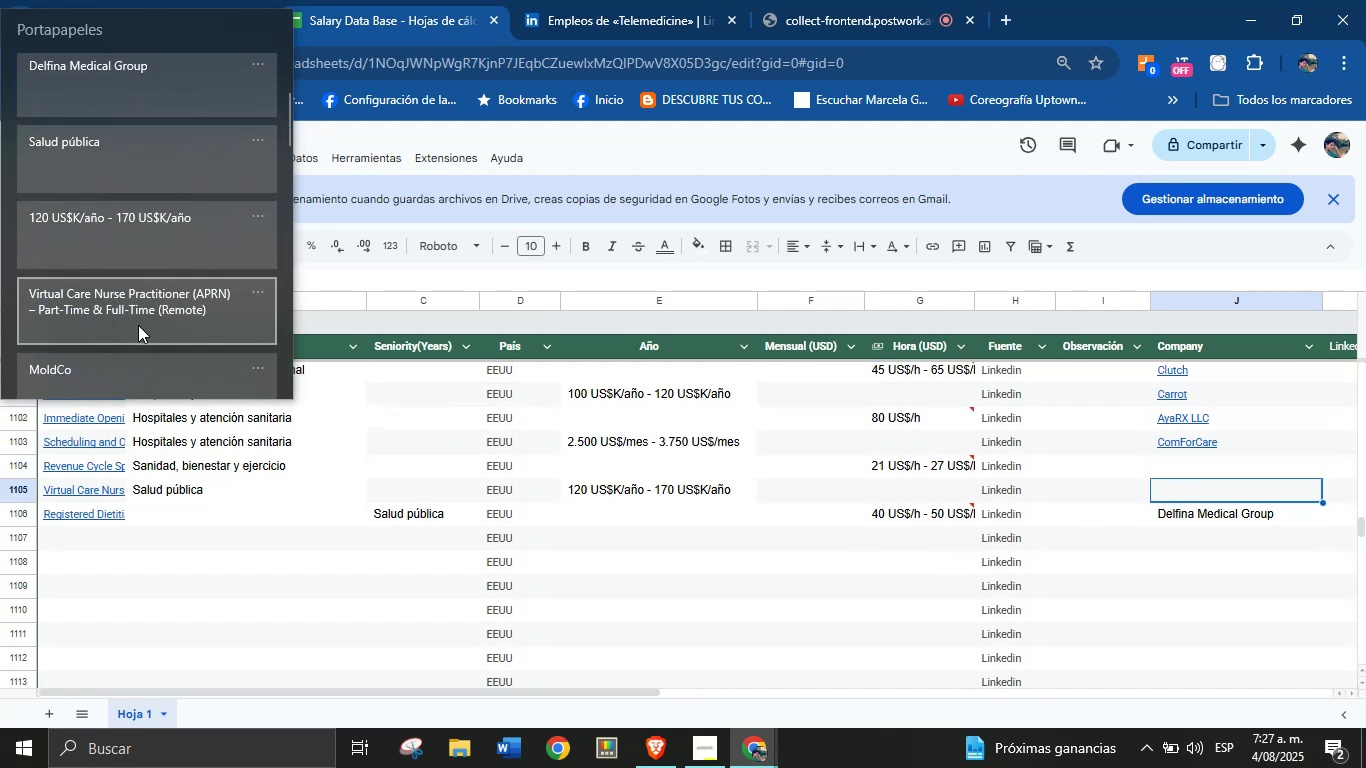 
scroll: coordinate [138, 325], scroll_direction: up, amount: 1.0
 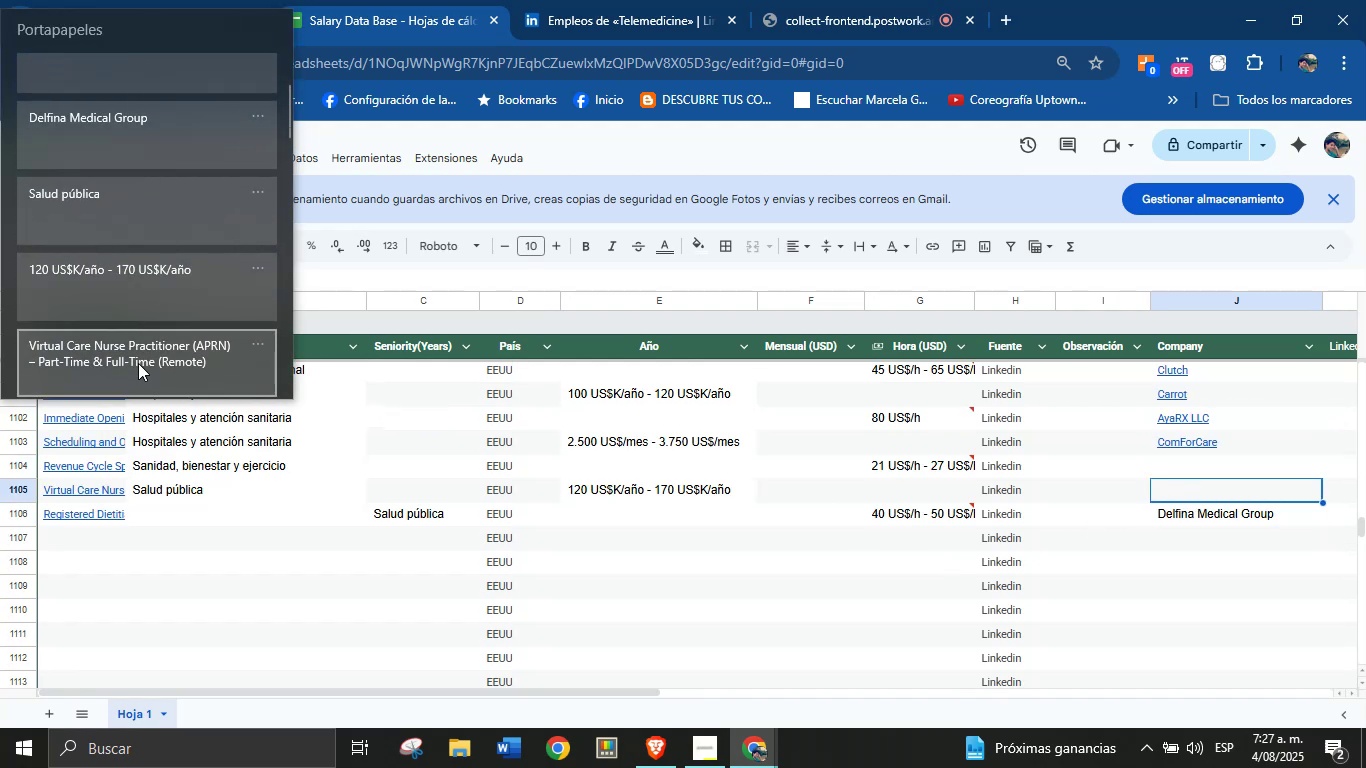 
scroll: coordinate [149, 316], scroll_direction: down, amount: 2.0
 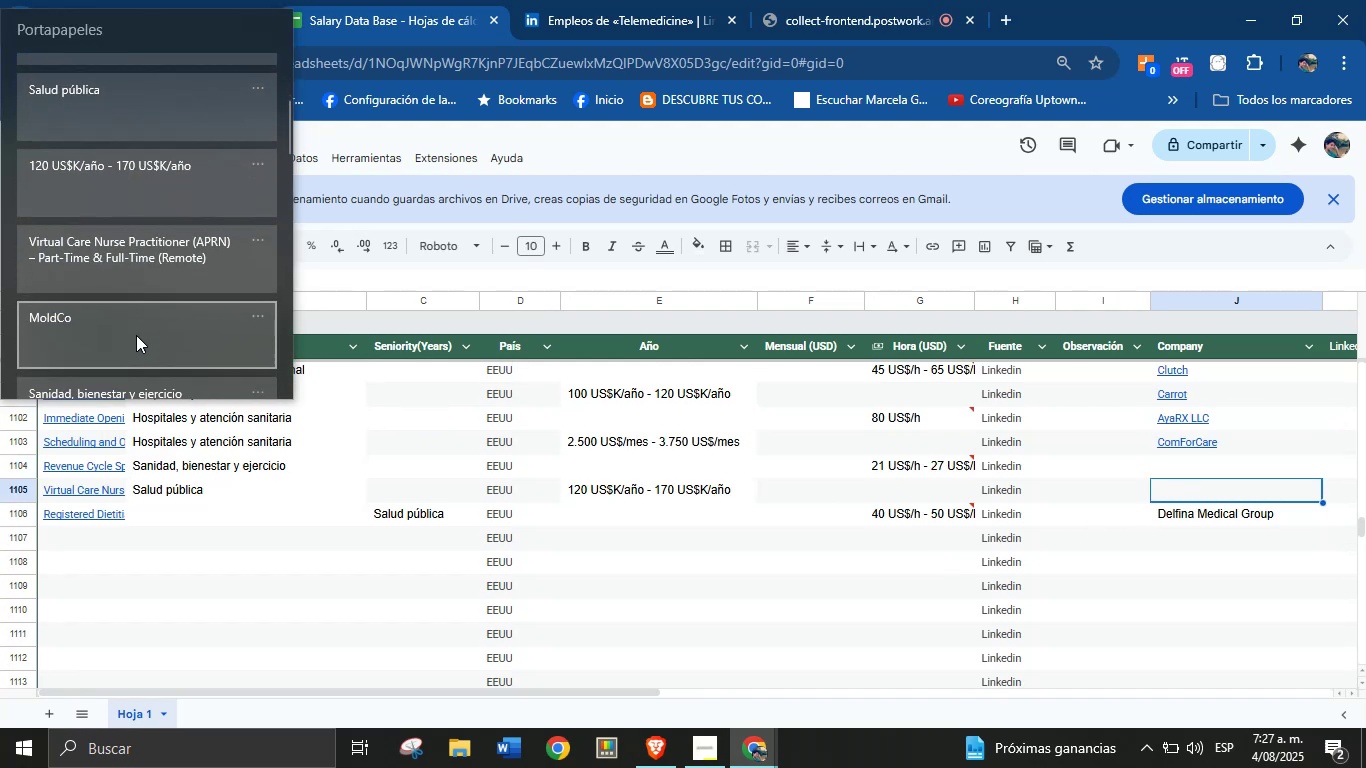 
left_click([136, 332])
 